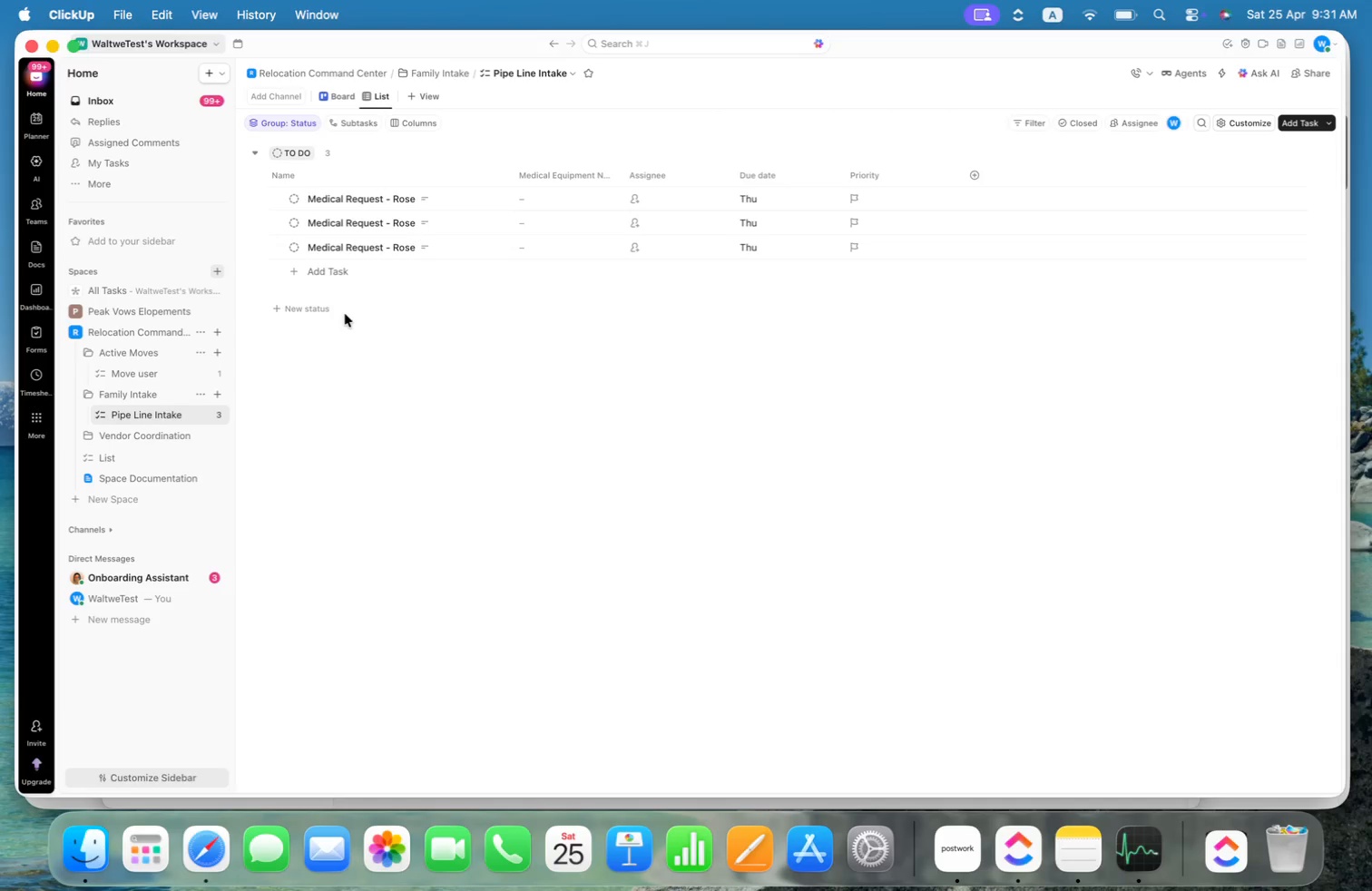 
wait(15.82)
 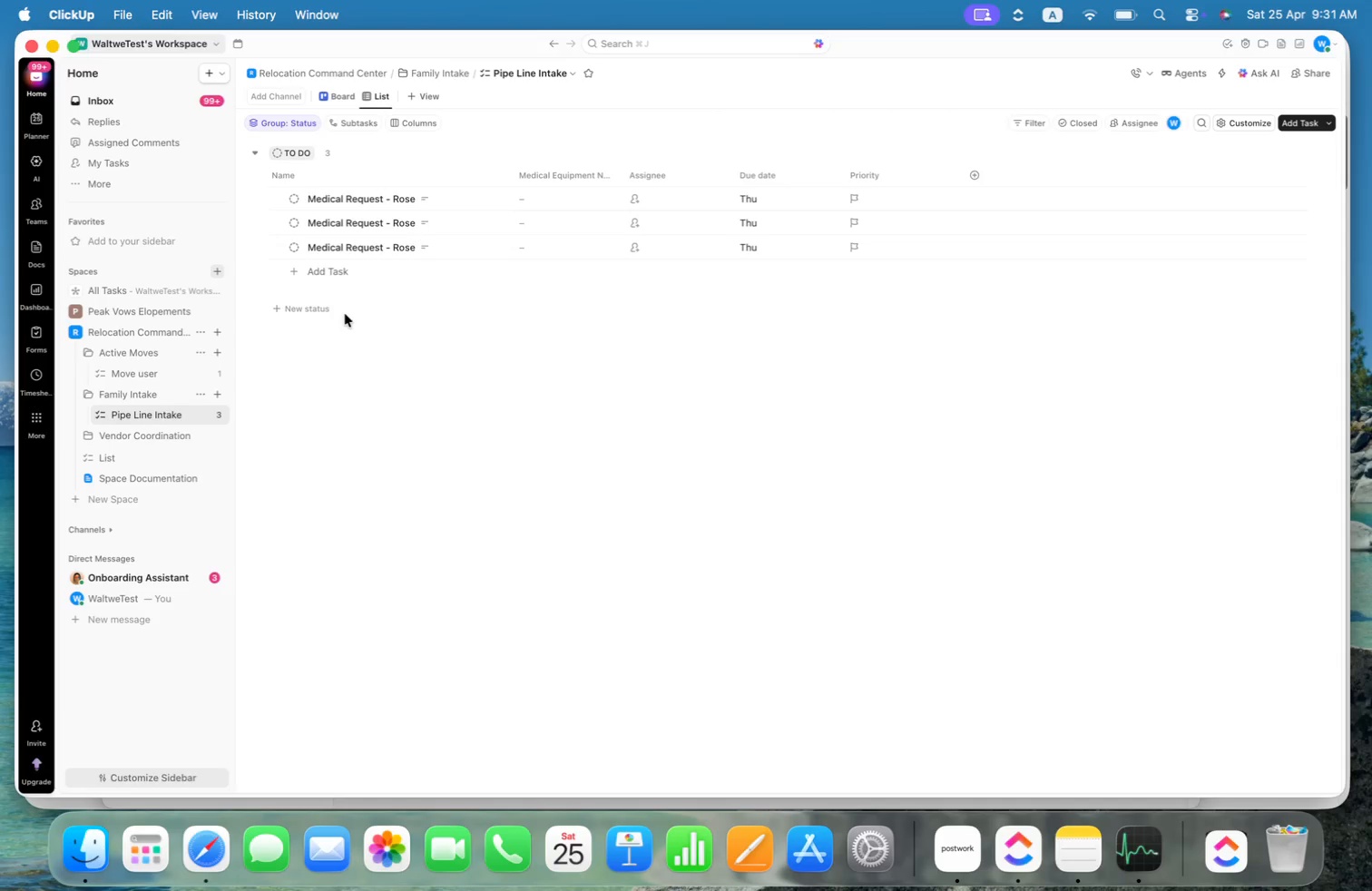 
left_click([433, 69])
 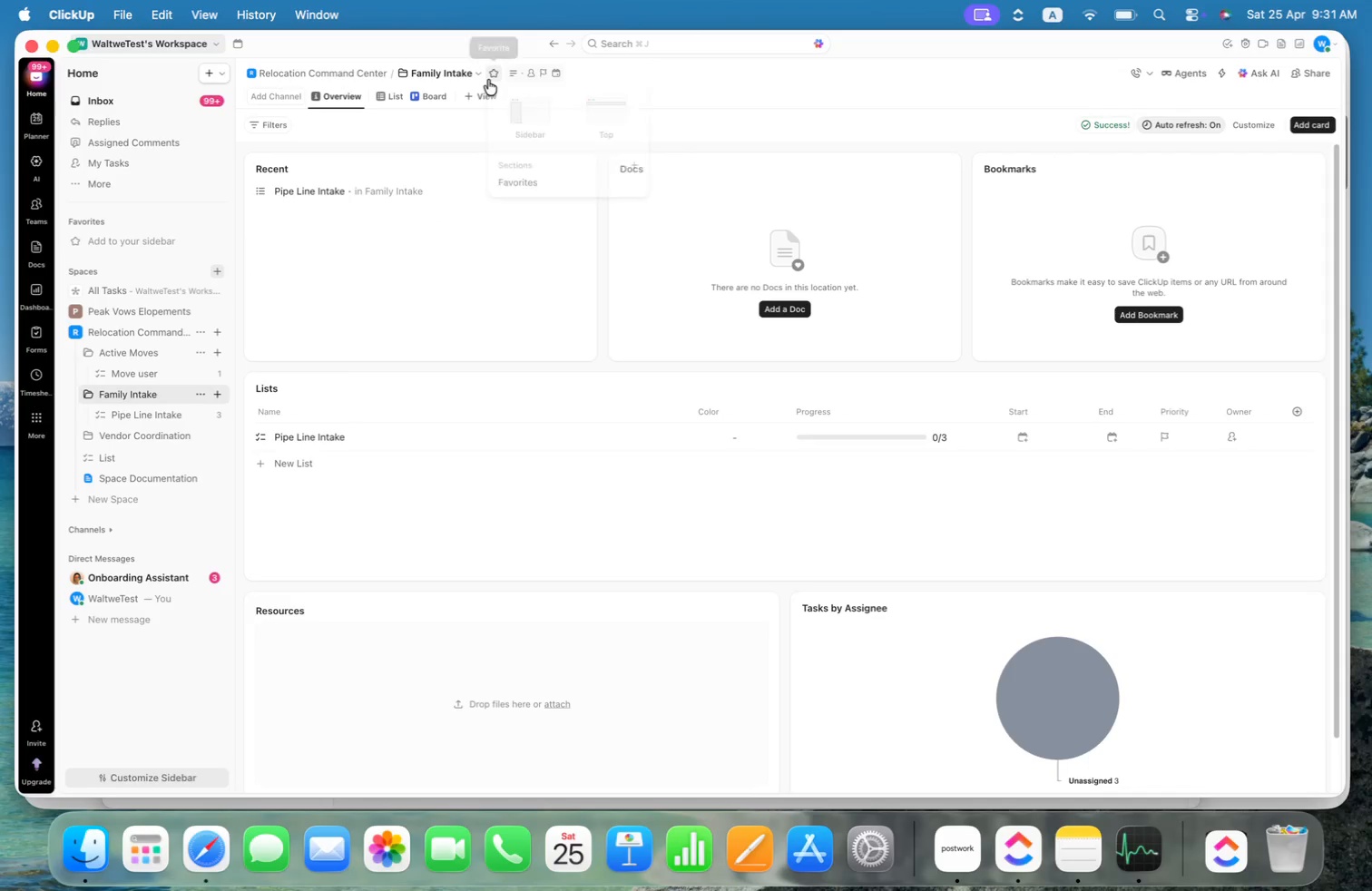 
left_click([394, 95])
 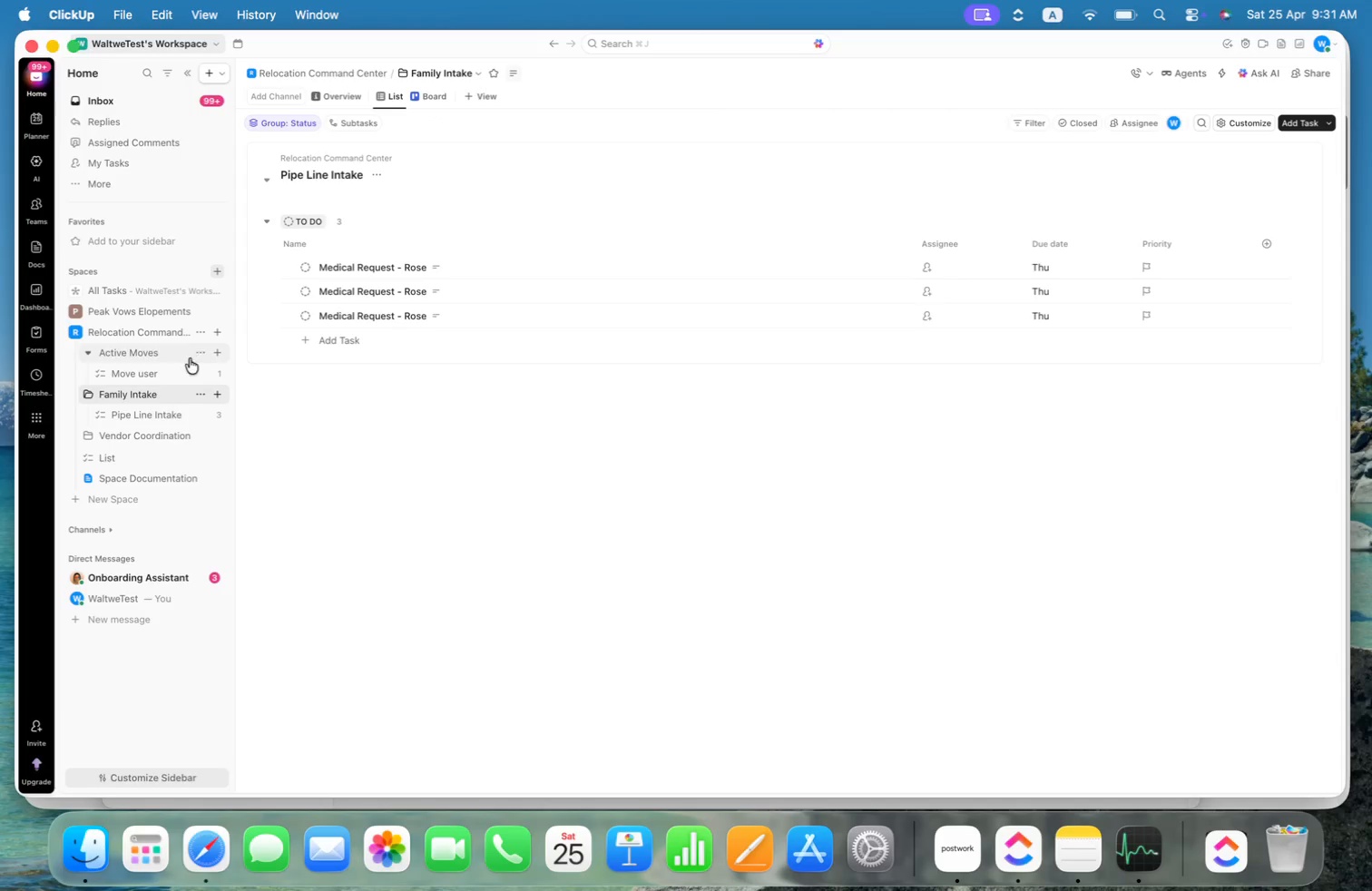 
wait(7.56)
 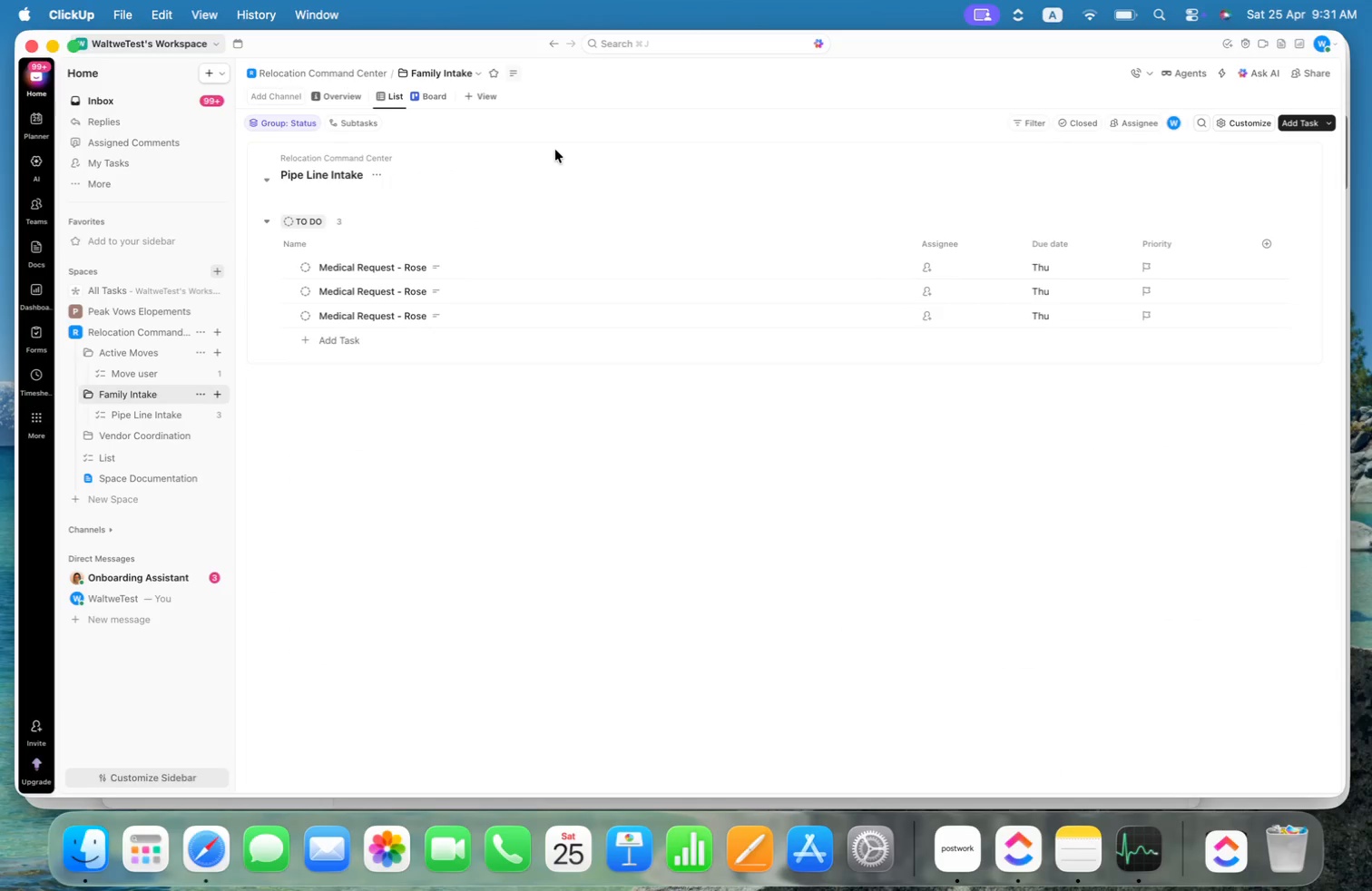 
left_click([512, 71])
 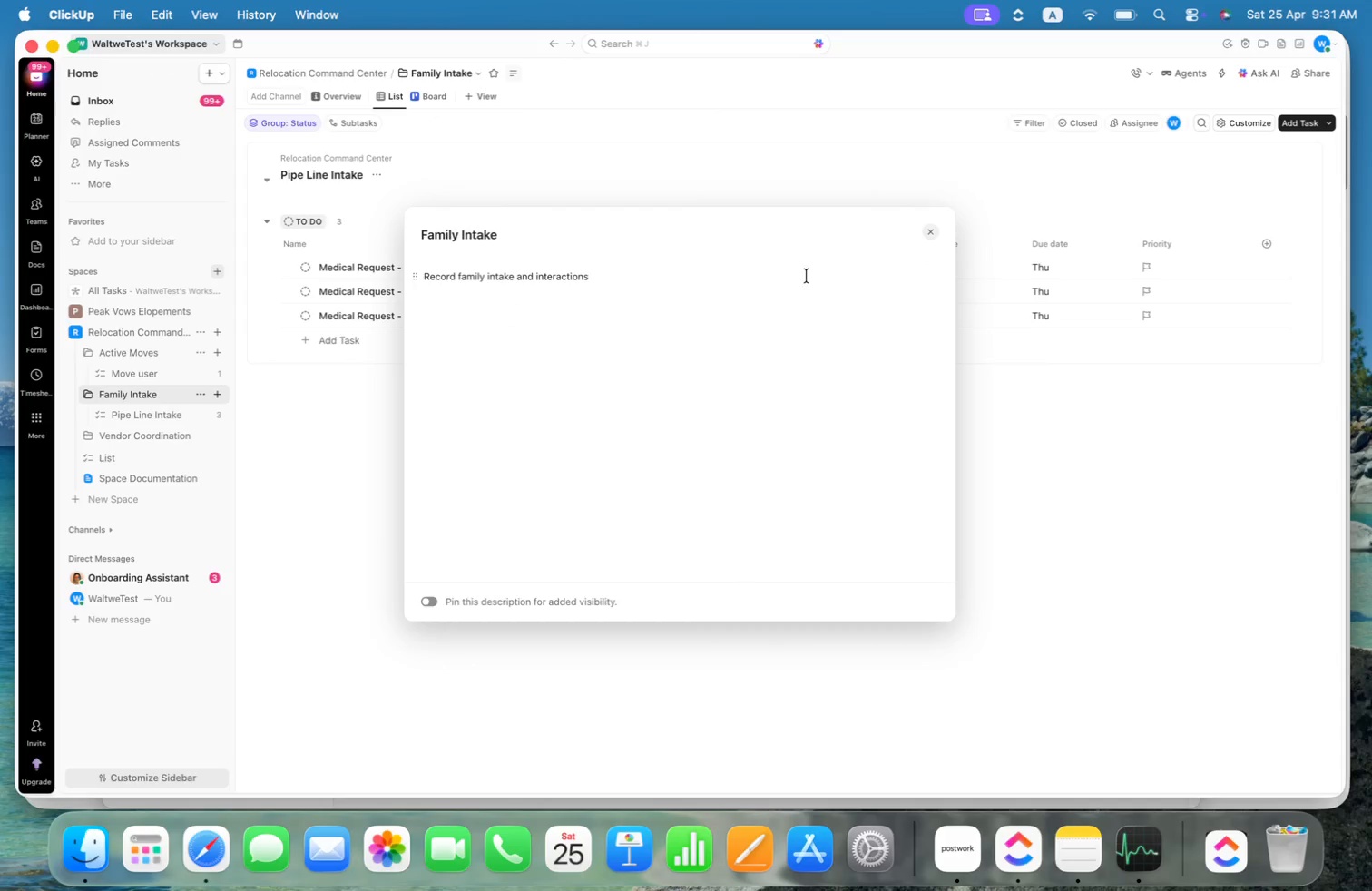 
left_click([928, 234])
 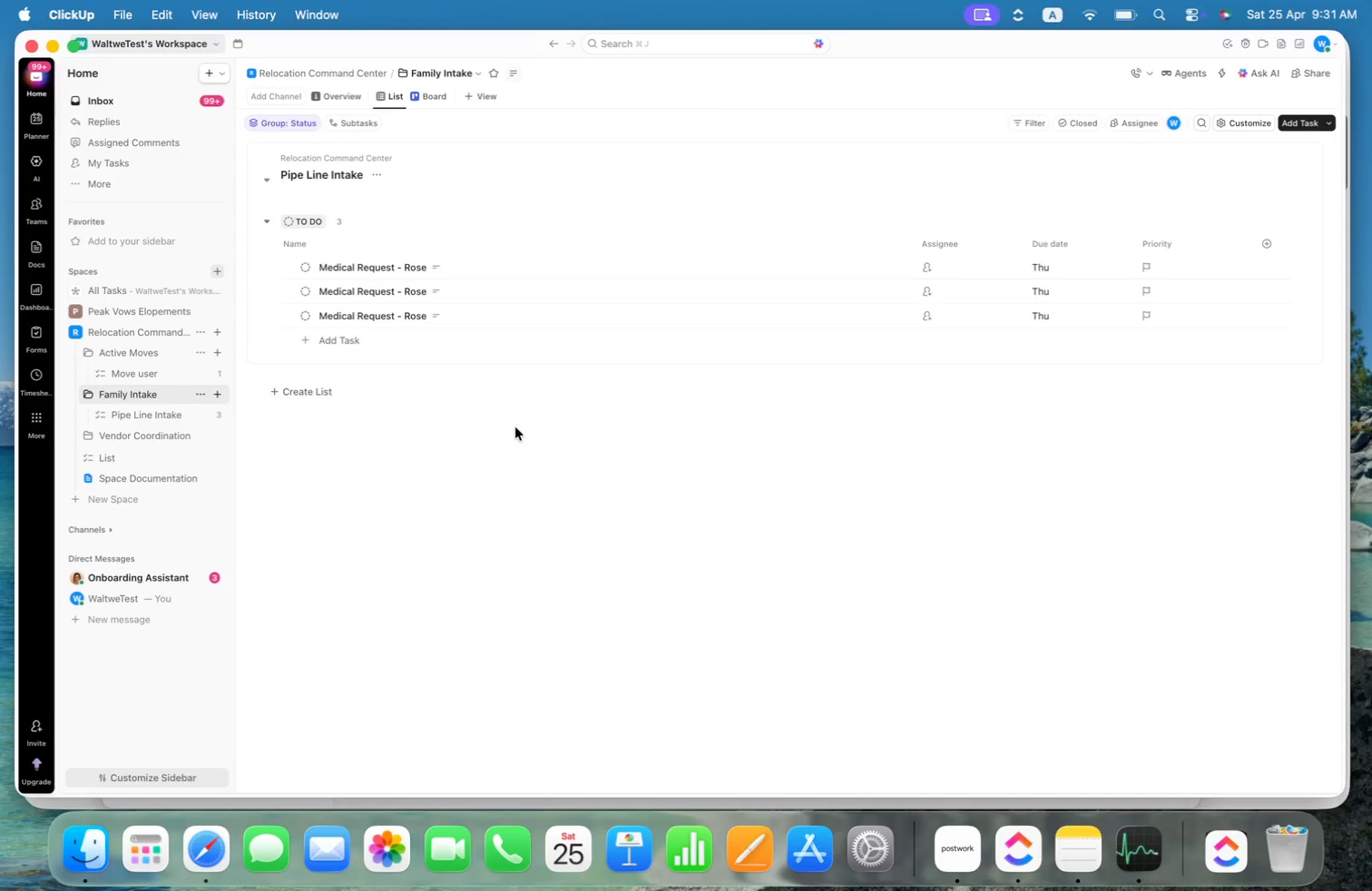 
wait(7.65)
 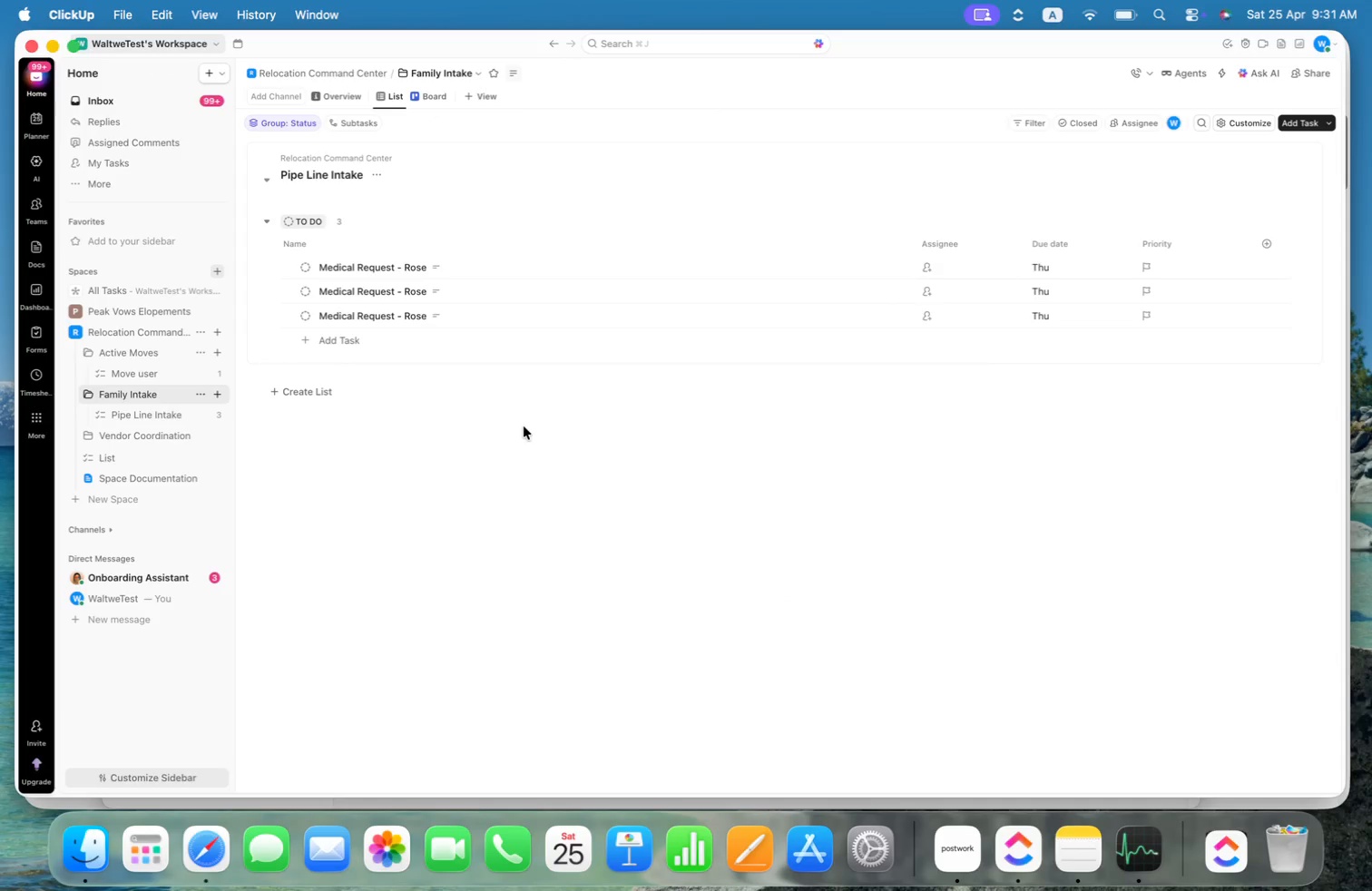 
left_click([152, 374])
 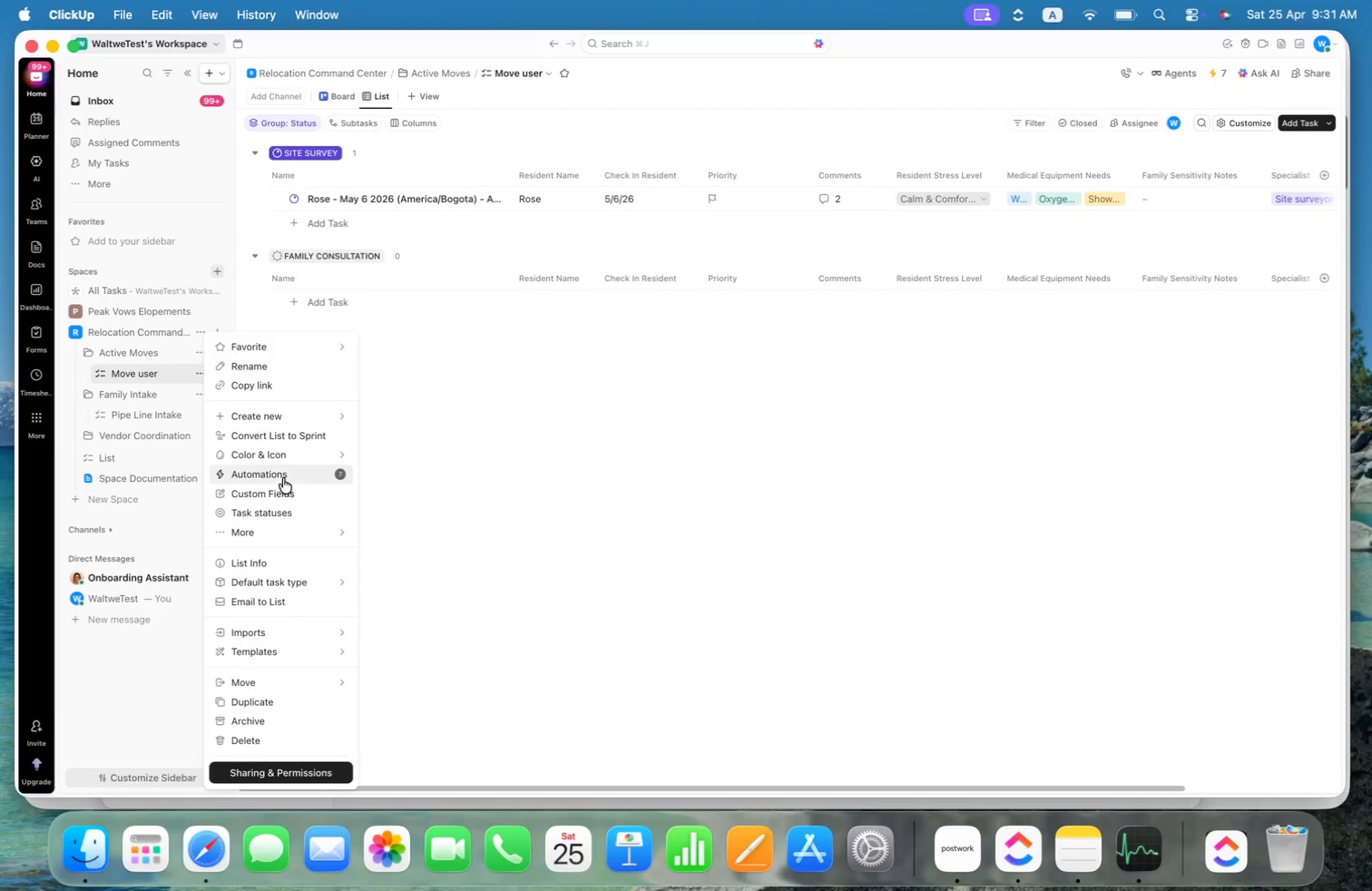 
scroll: coordinate [634, 461], scroll_direction: down, amount: 72.0
 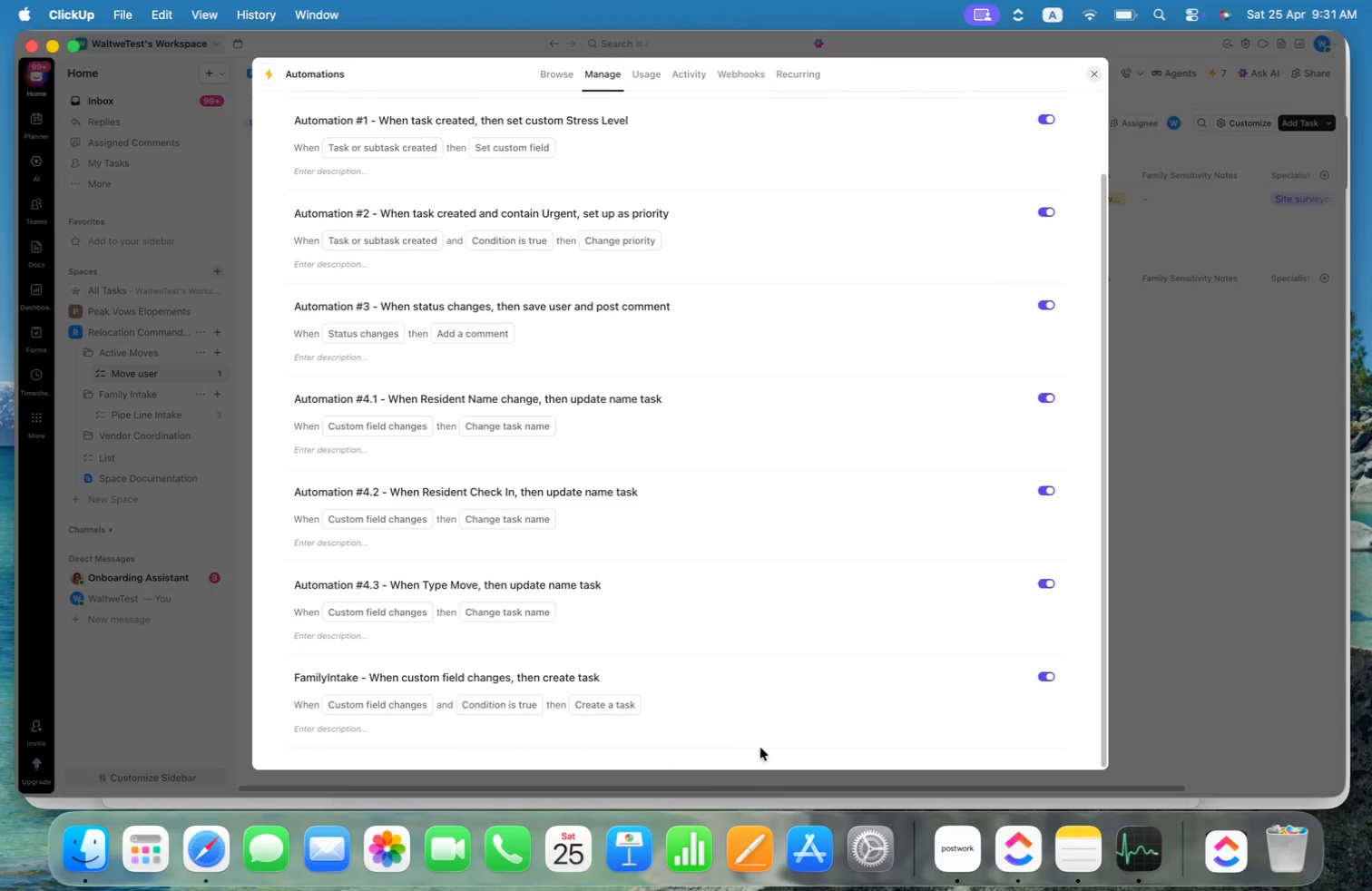 
left_click([775, 726])
 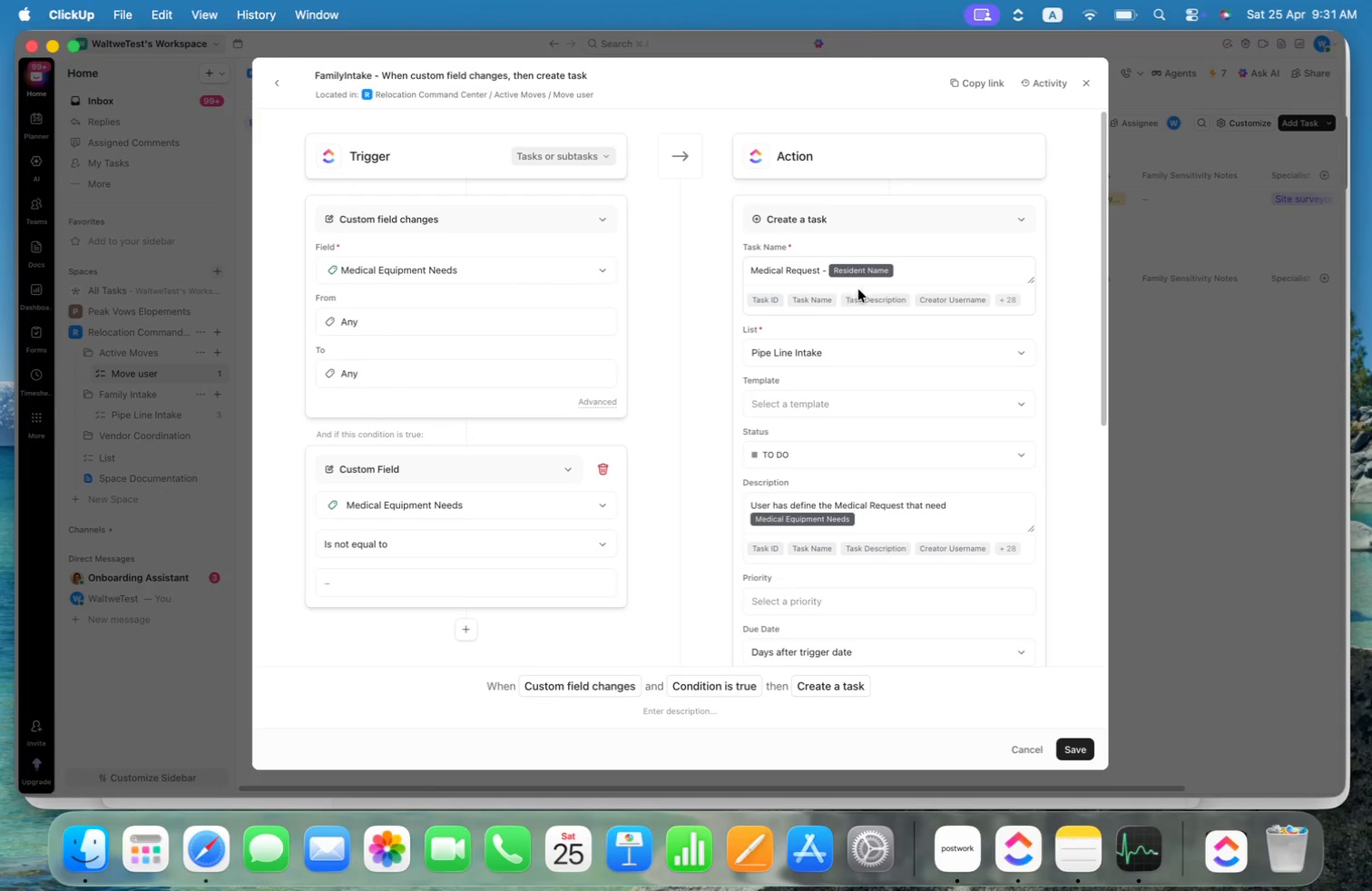 
left_click([909, 271])
 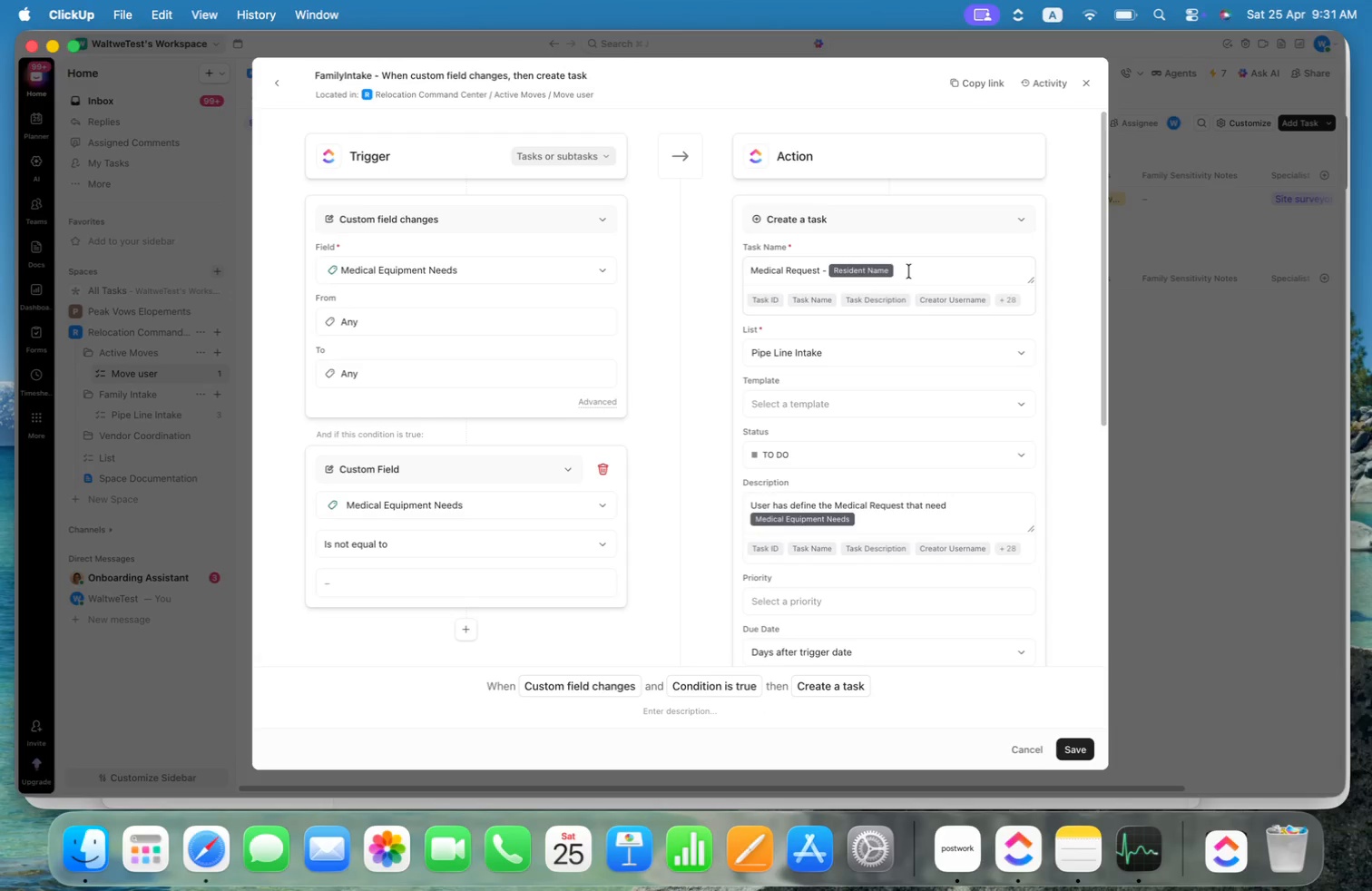 
key(Space)
 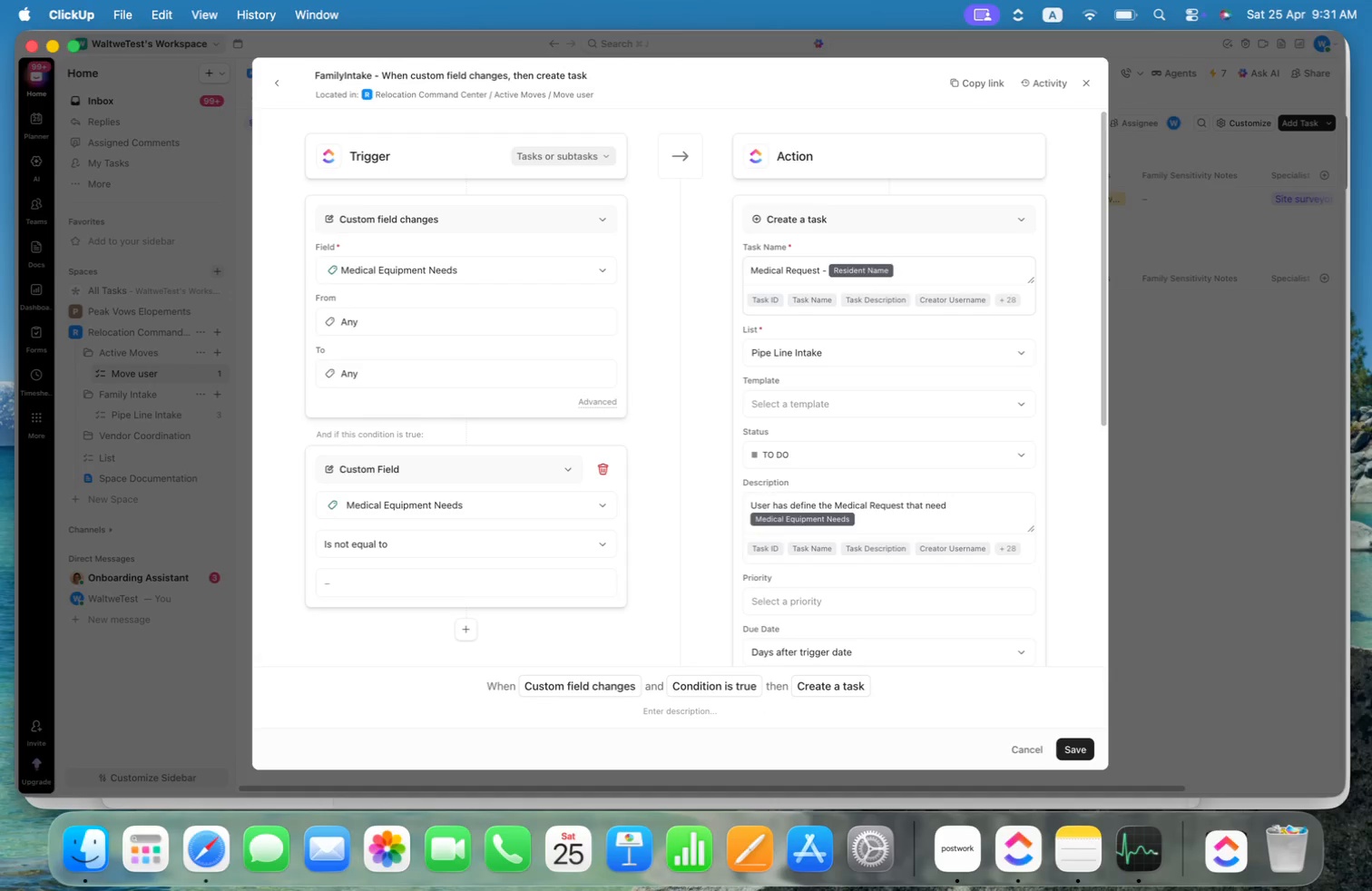 
key(Slash)
 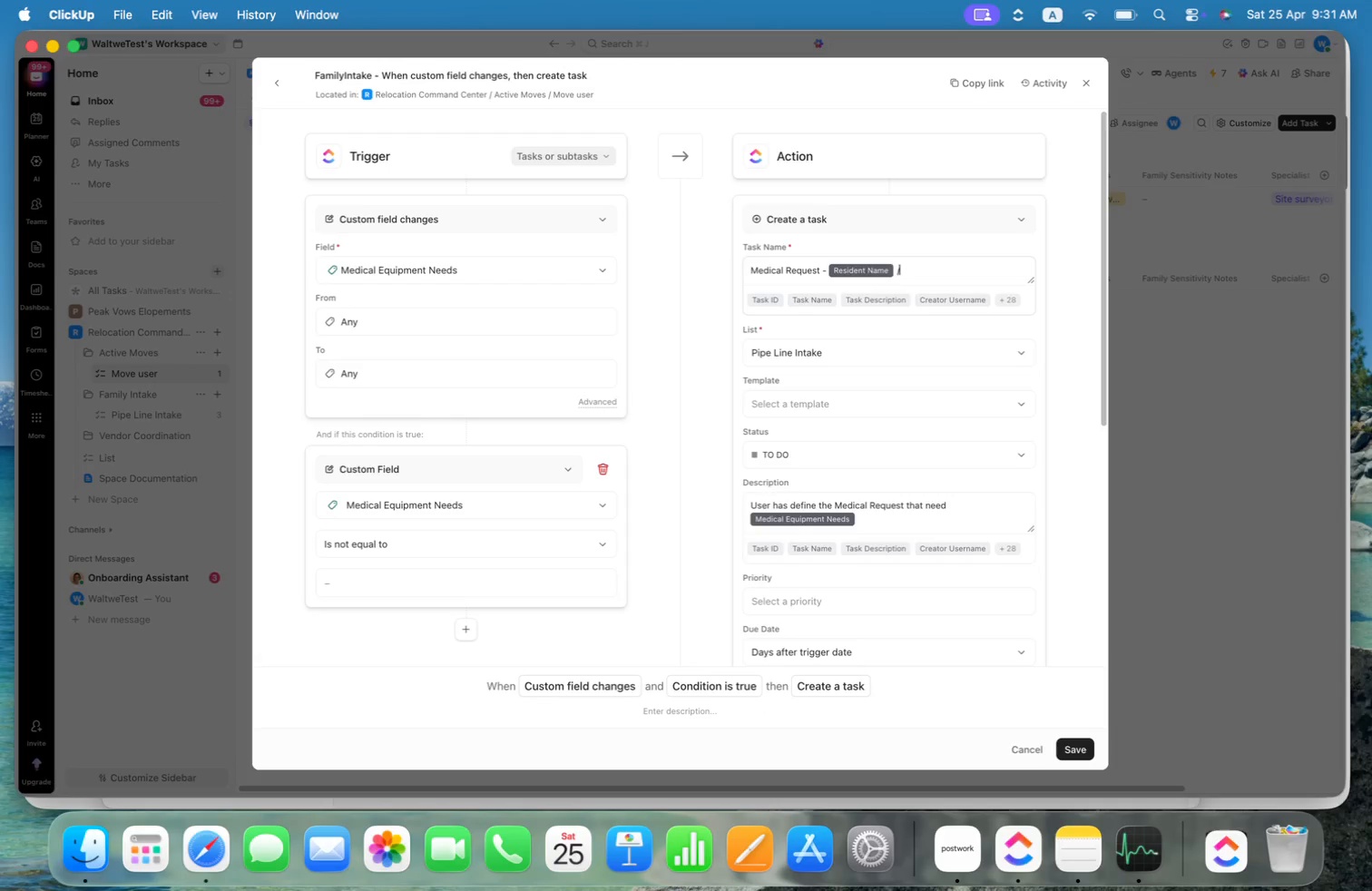 
key(Space)
 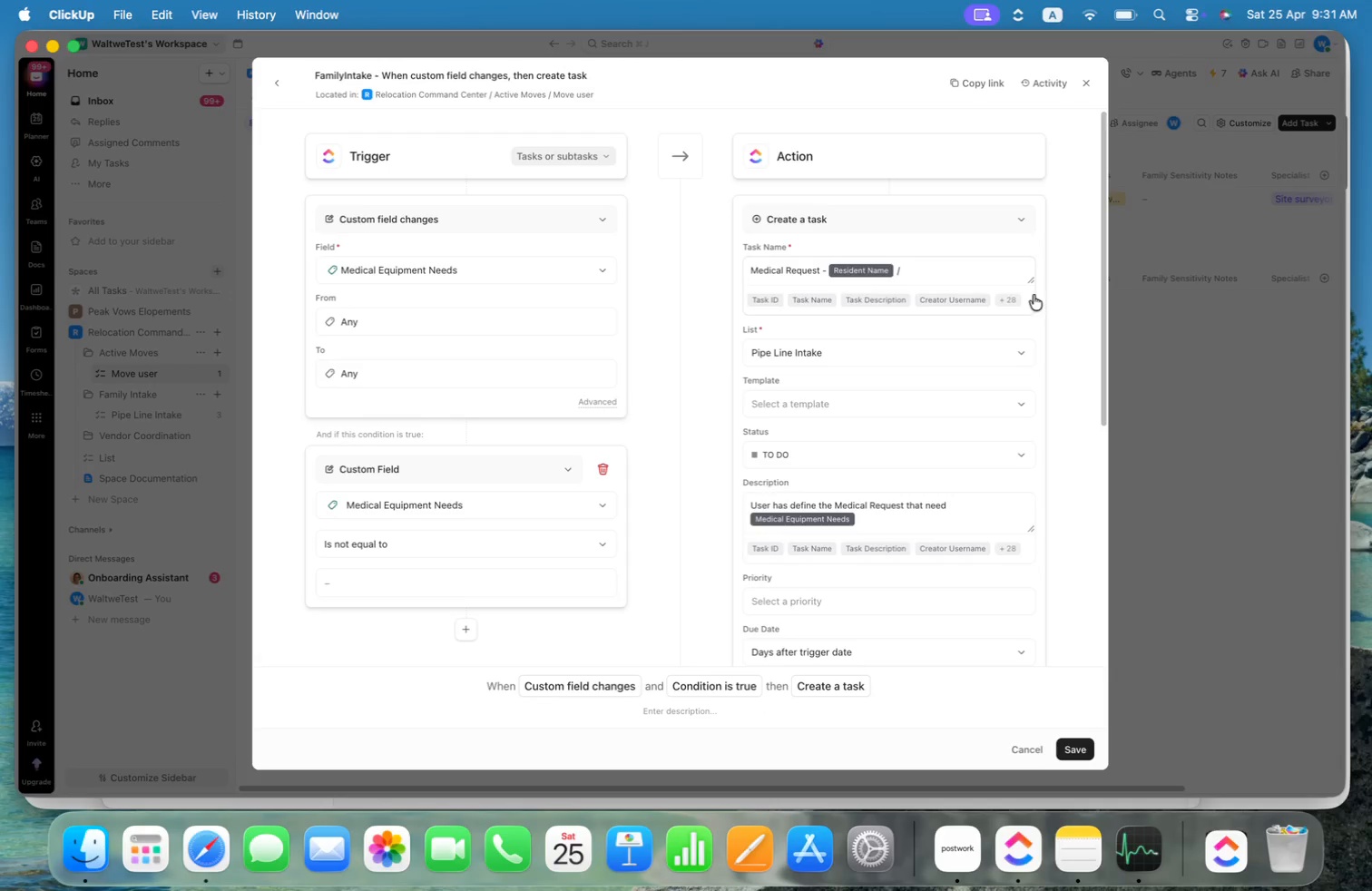 
left_click([1014, 299])
 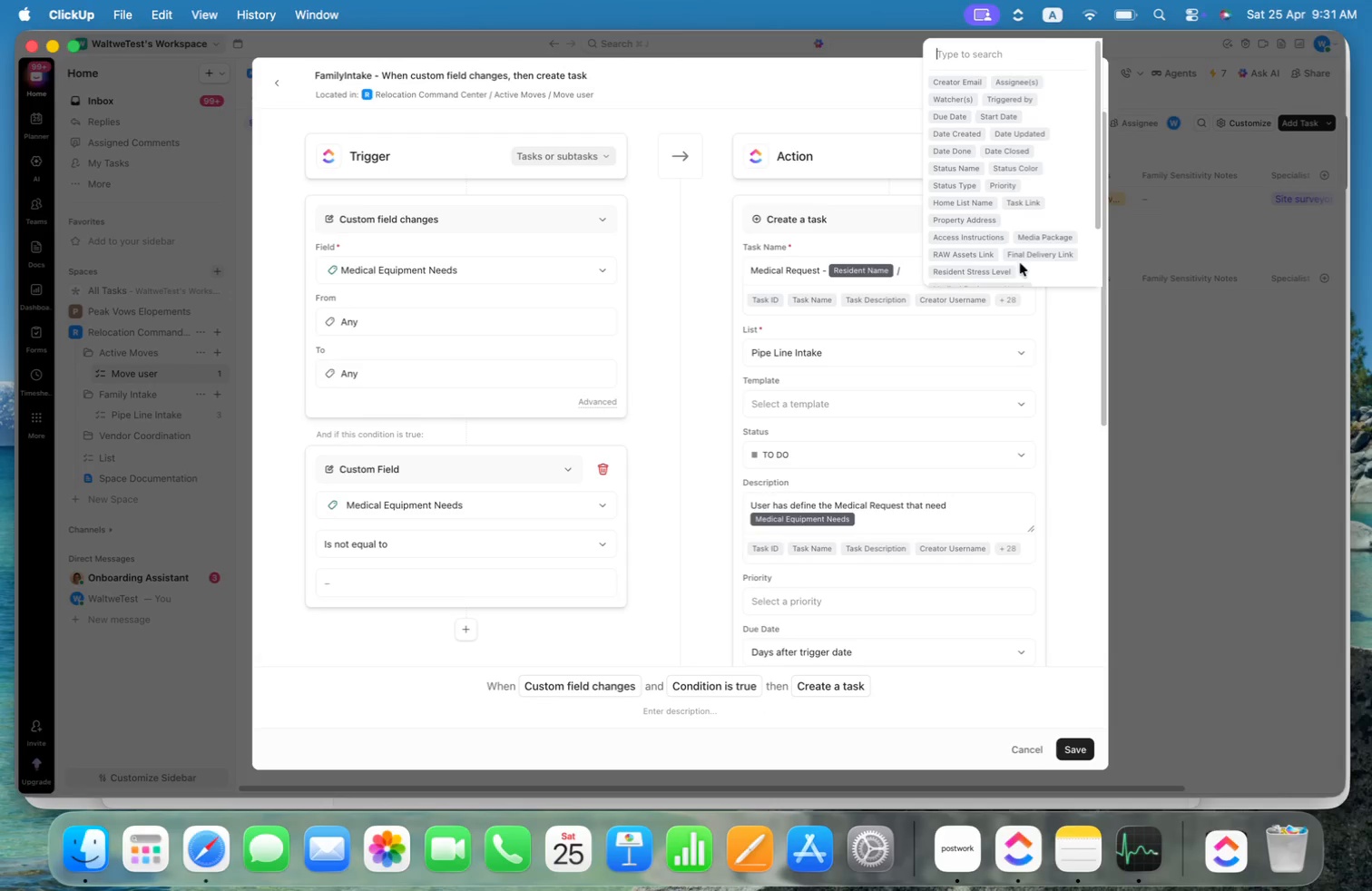 
scroll: coordinate [1029, 240], scroll_direction: down, amount: 31.0
 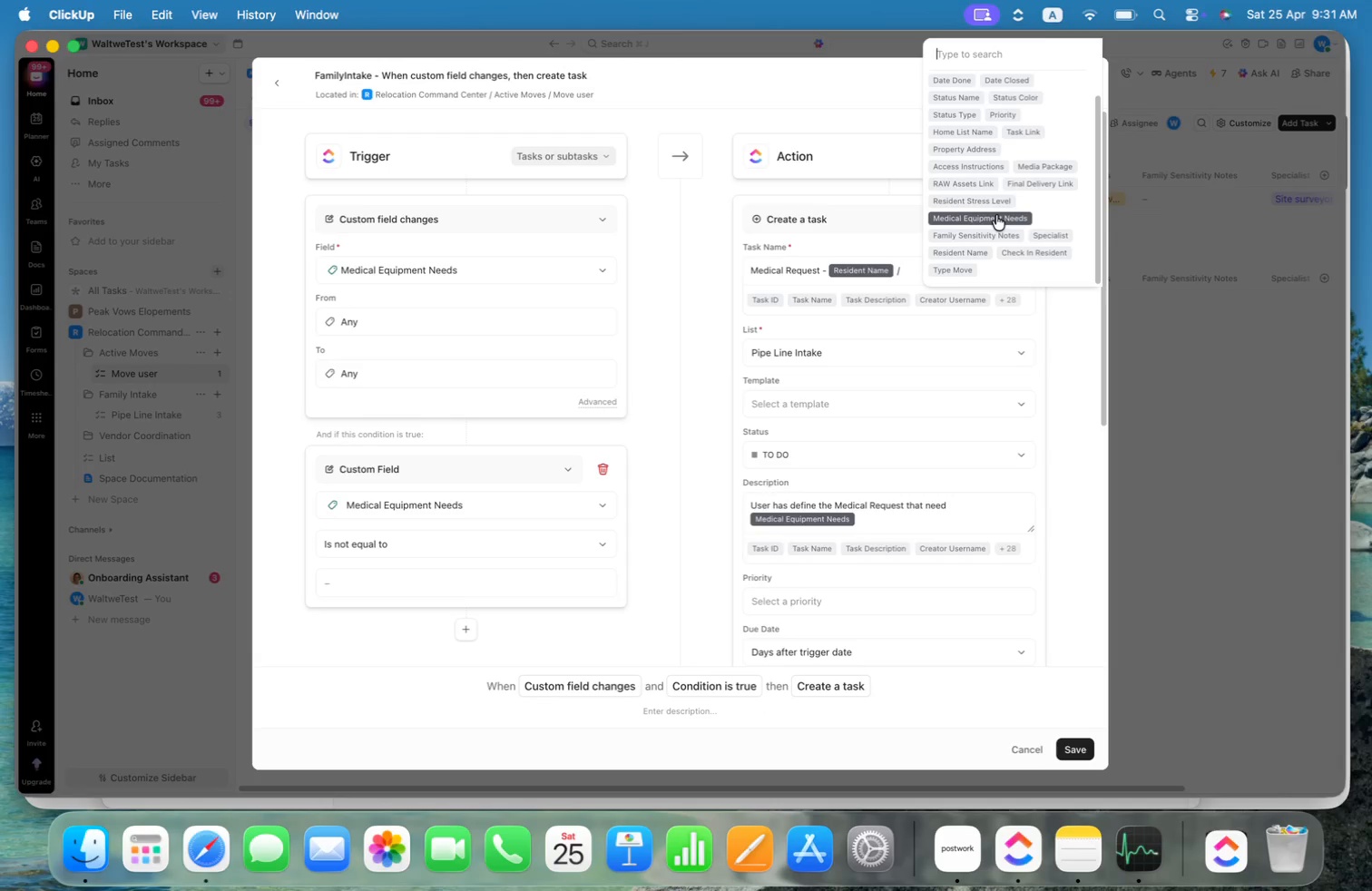 
left_click([996, 215])
 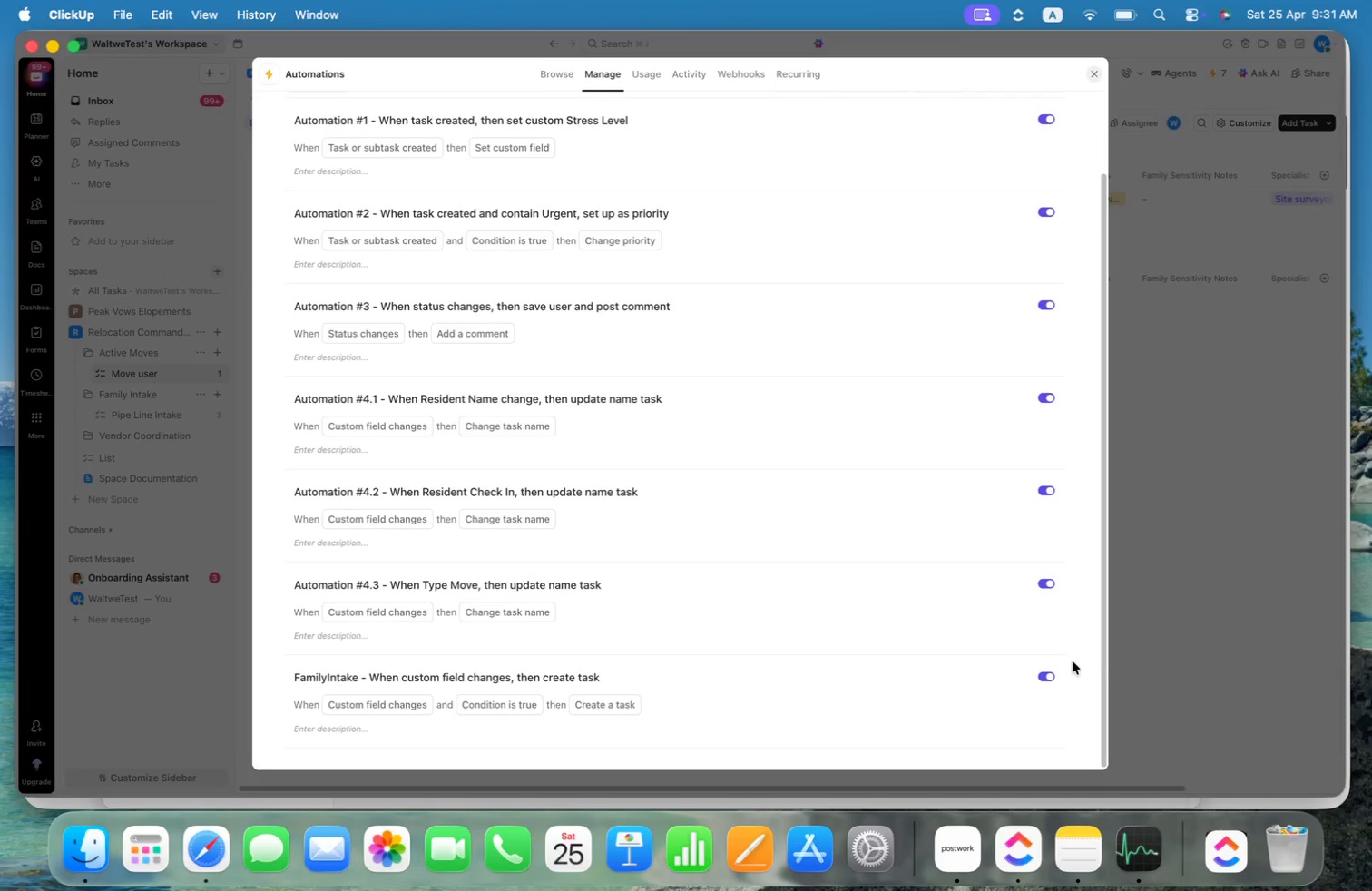 
wait(6.92)
 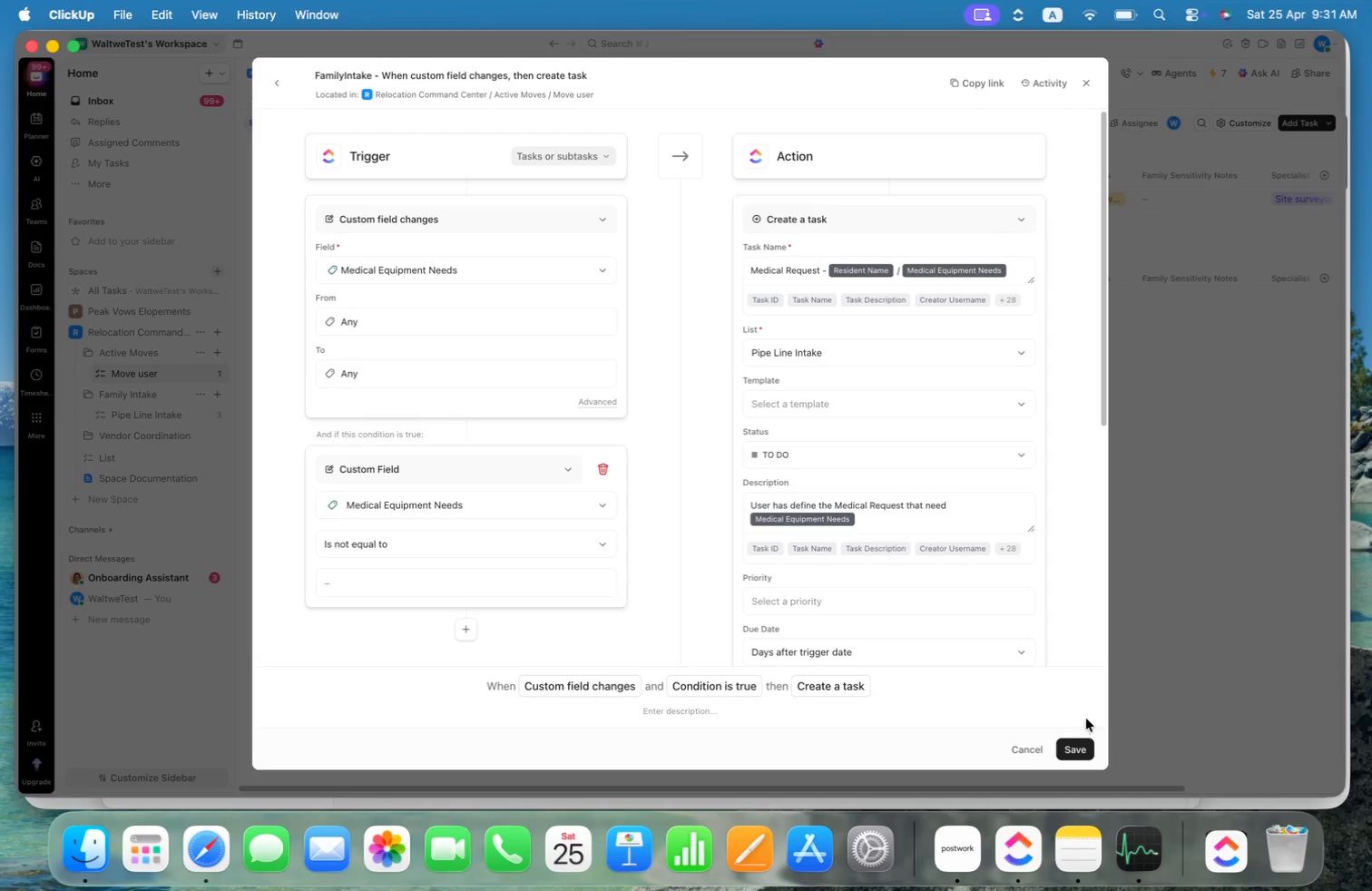 
scroll: coordinate [1013, 457], scroll_direction: down, amount: 46.0
 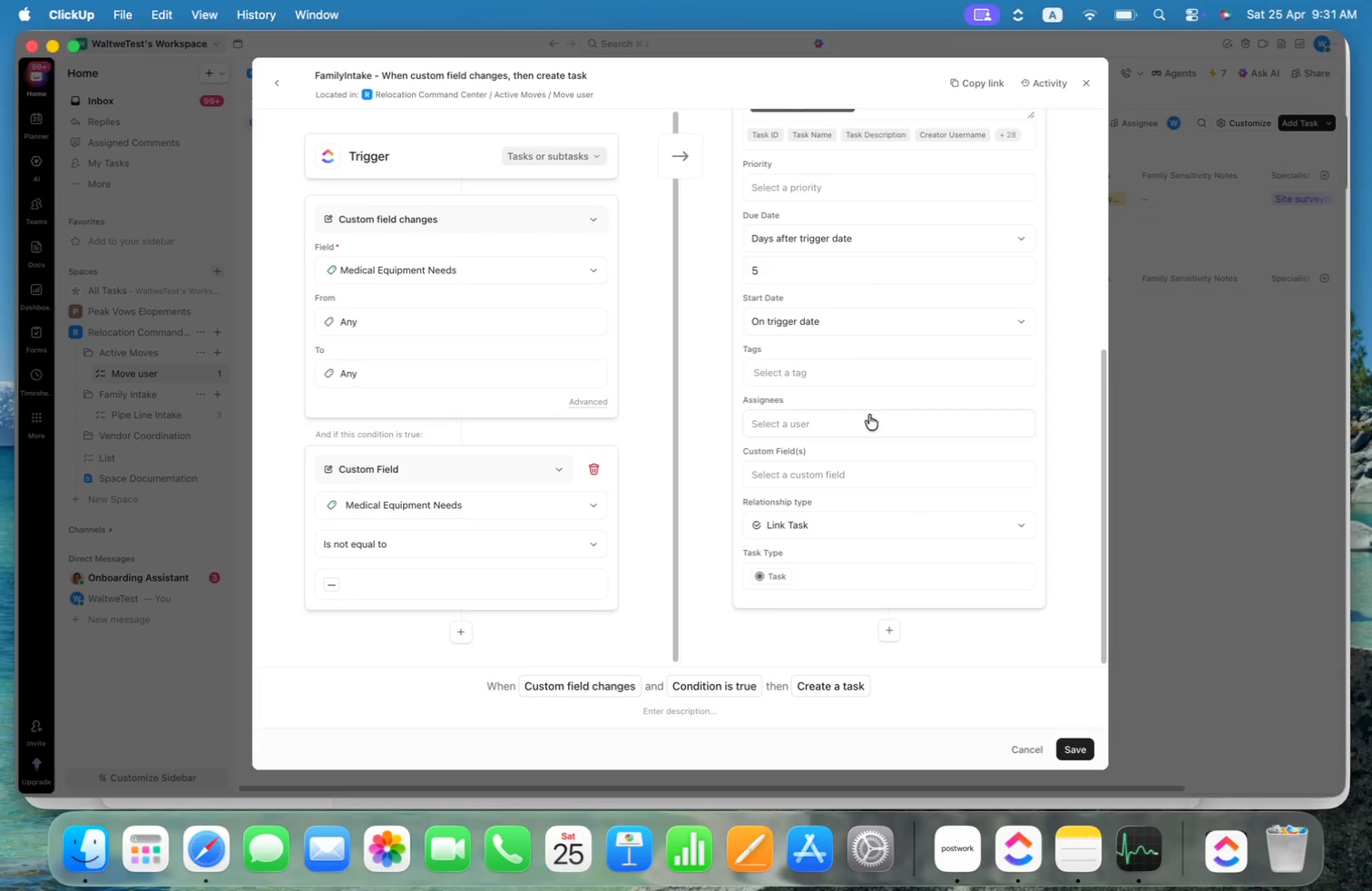 
left_click([869, 417])
 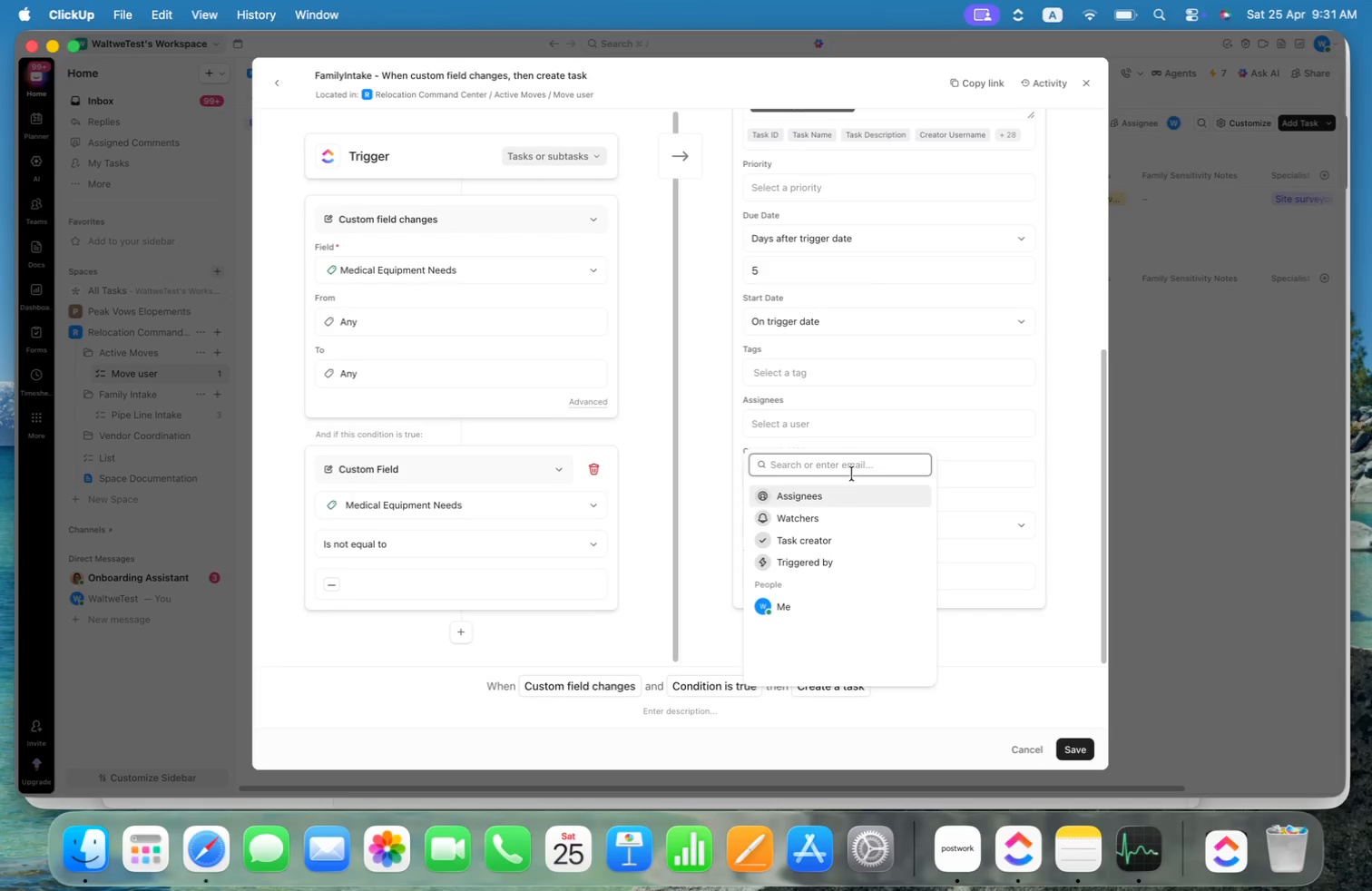 
mouse_move([809, 511])
 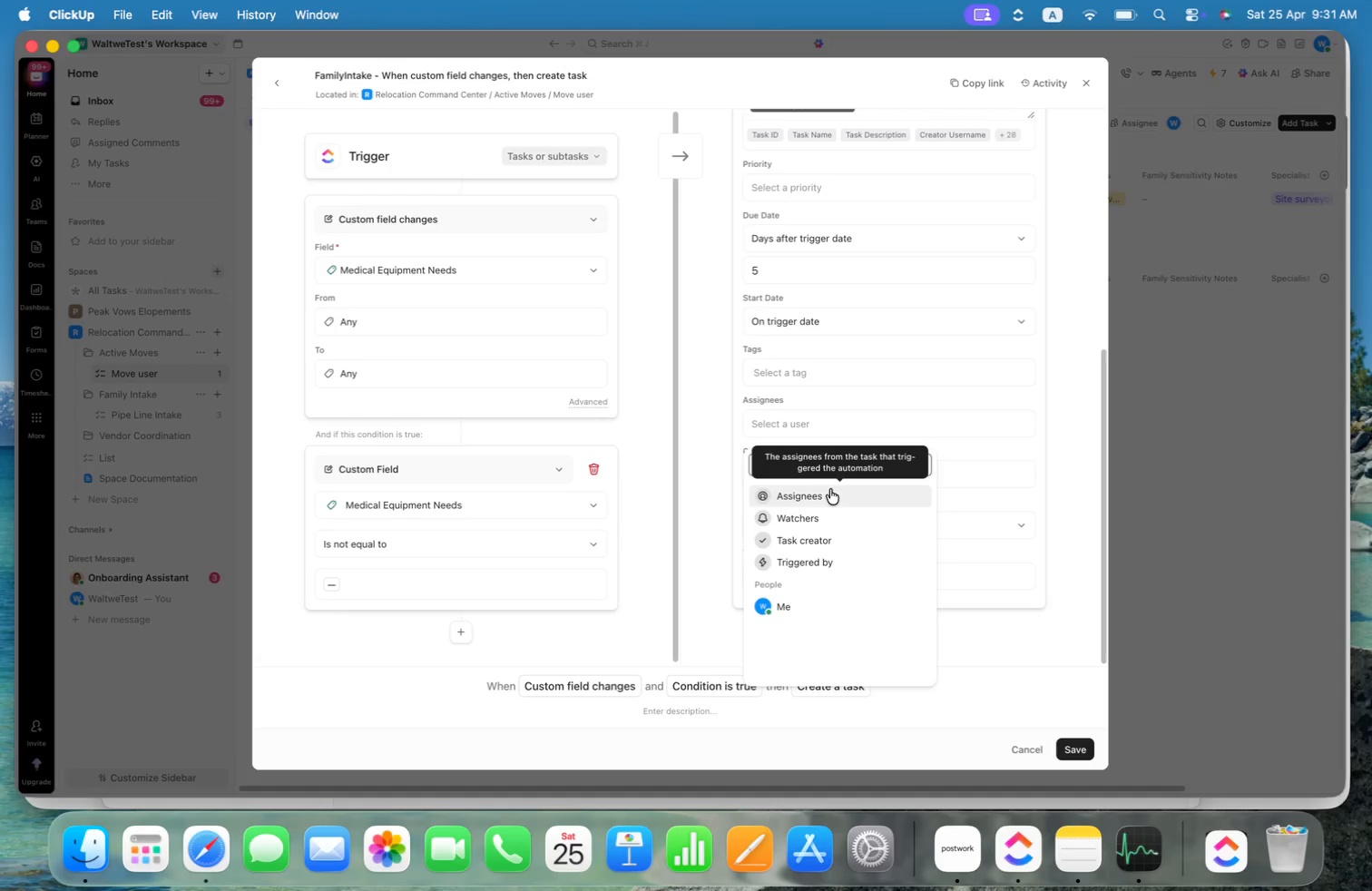 
left_click([823, 496])
 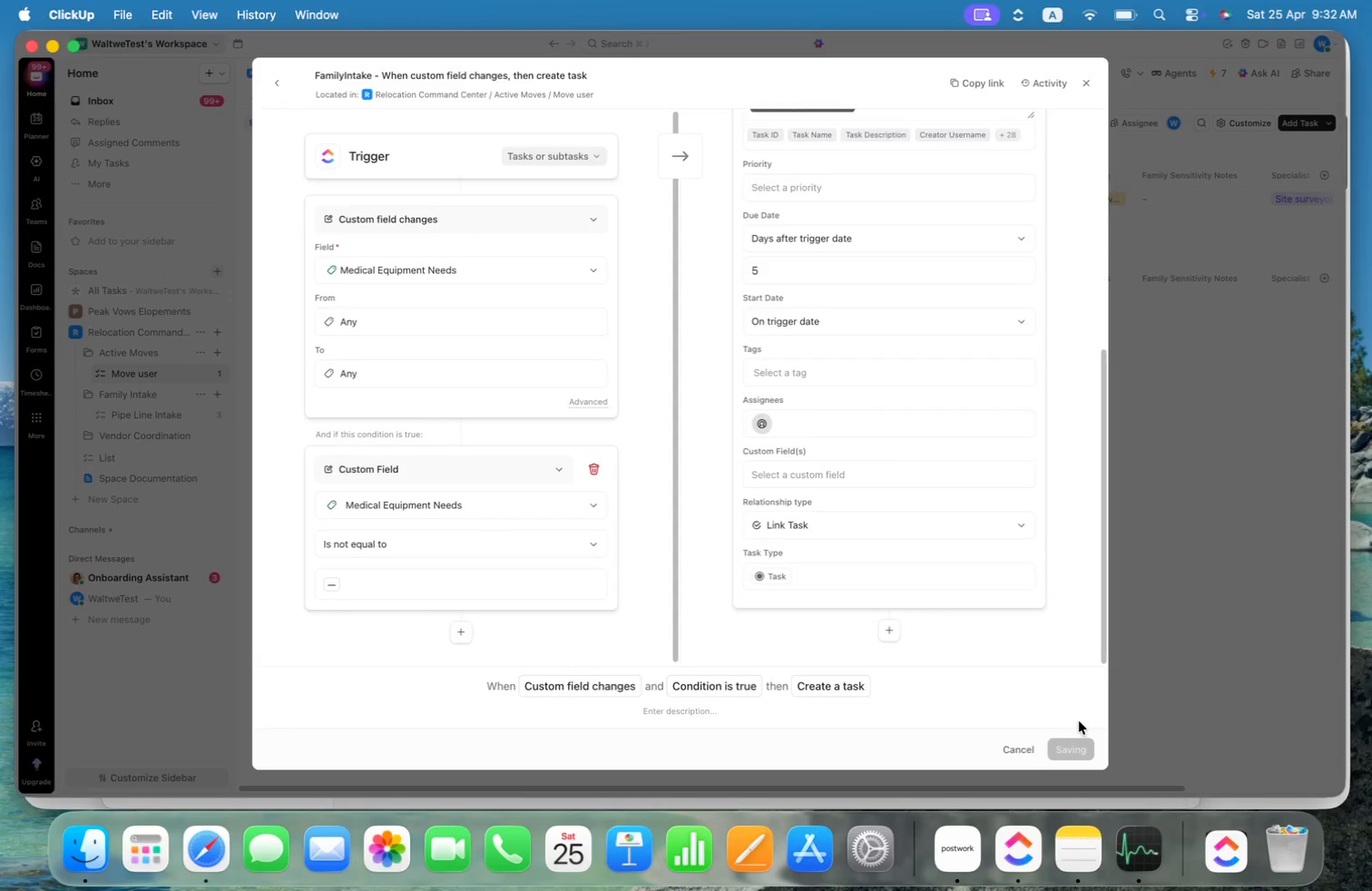 
scroll: coordinate [1018, 514], scroll_direction: down, amount: 31.0
 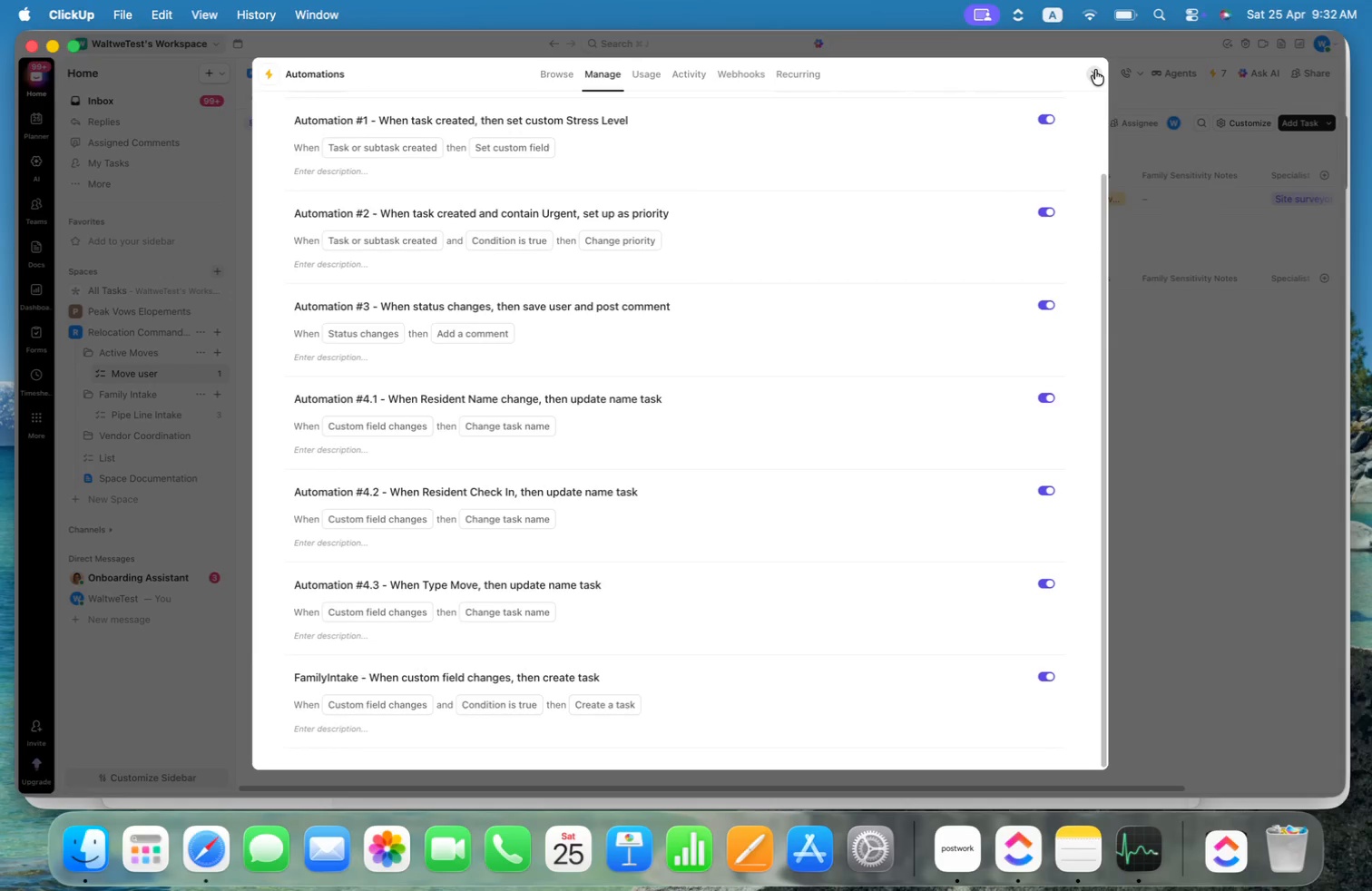 
left_click([1095, 70])
 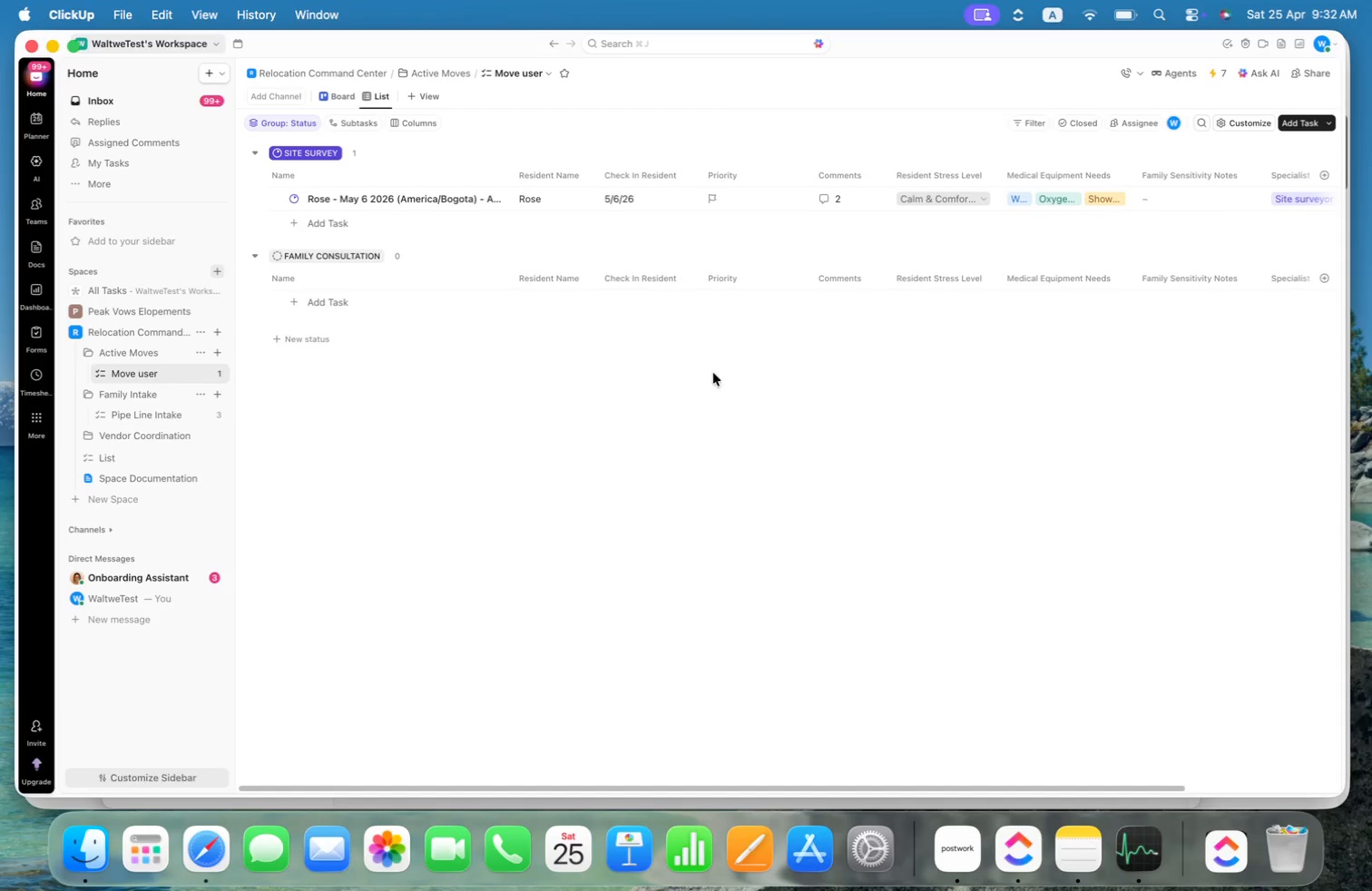 
left_click([133, 416])
 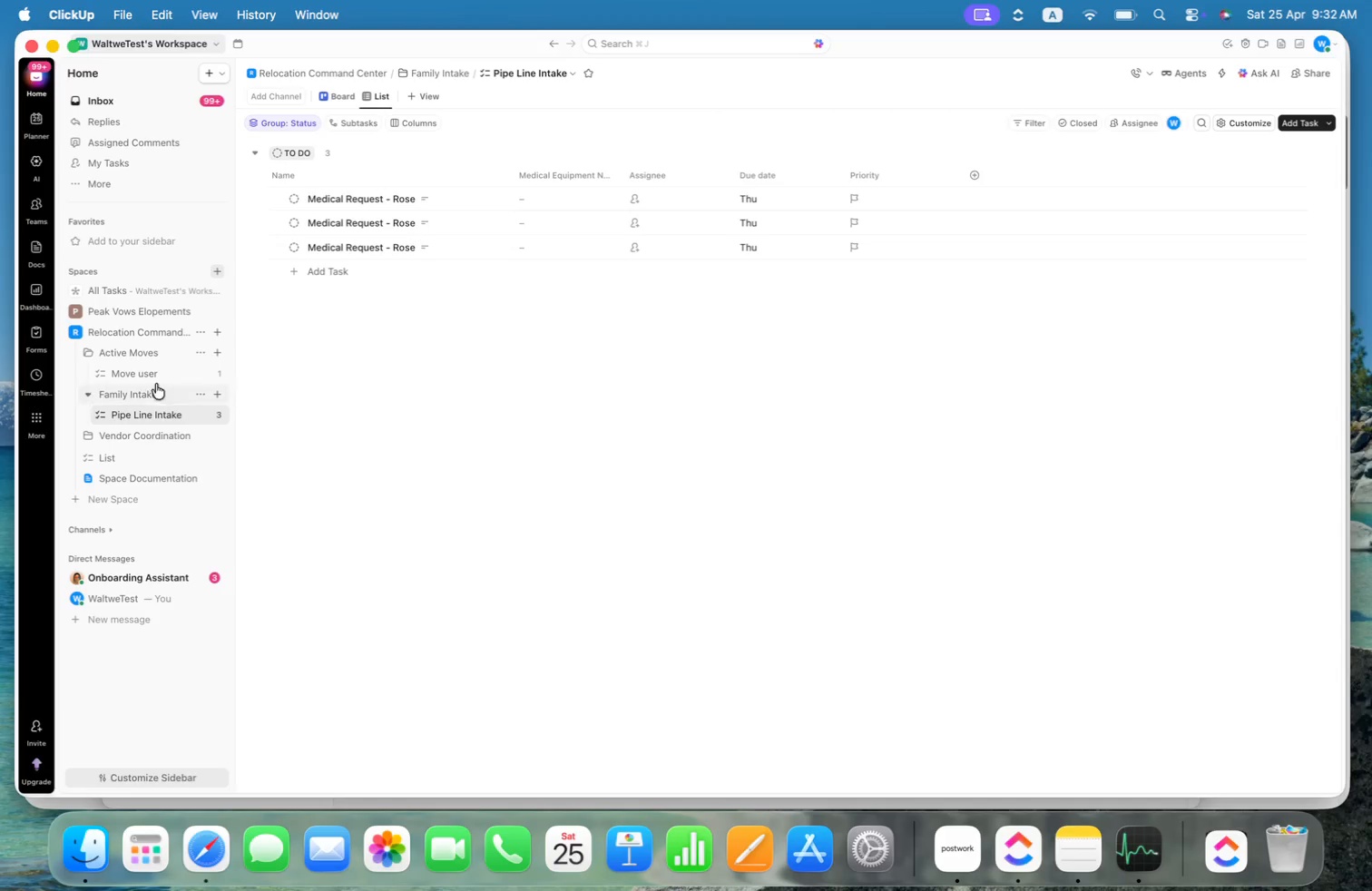 
left_click([134, 370])
 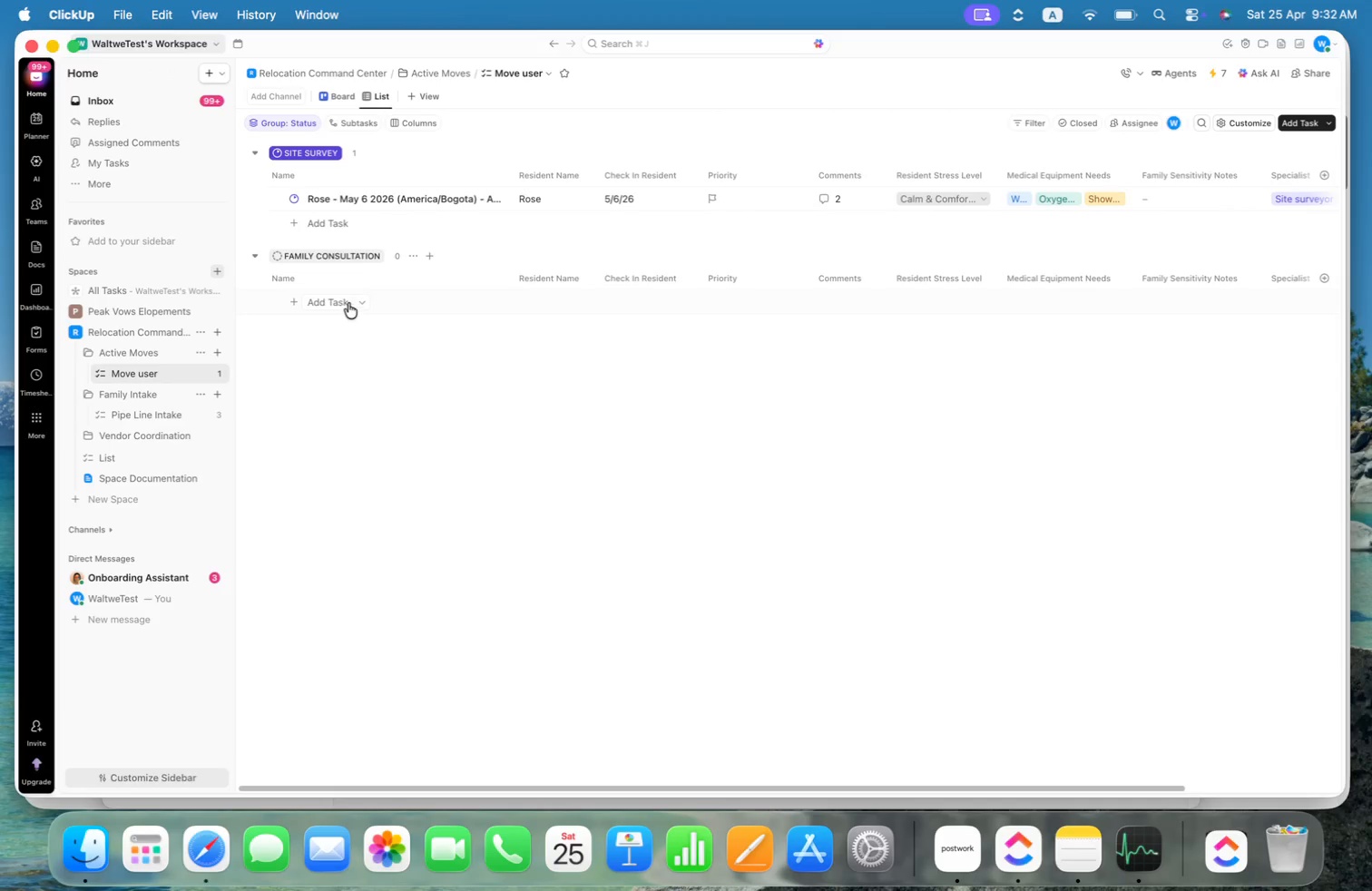 
left_click([343, 298])
 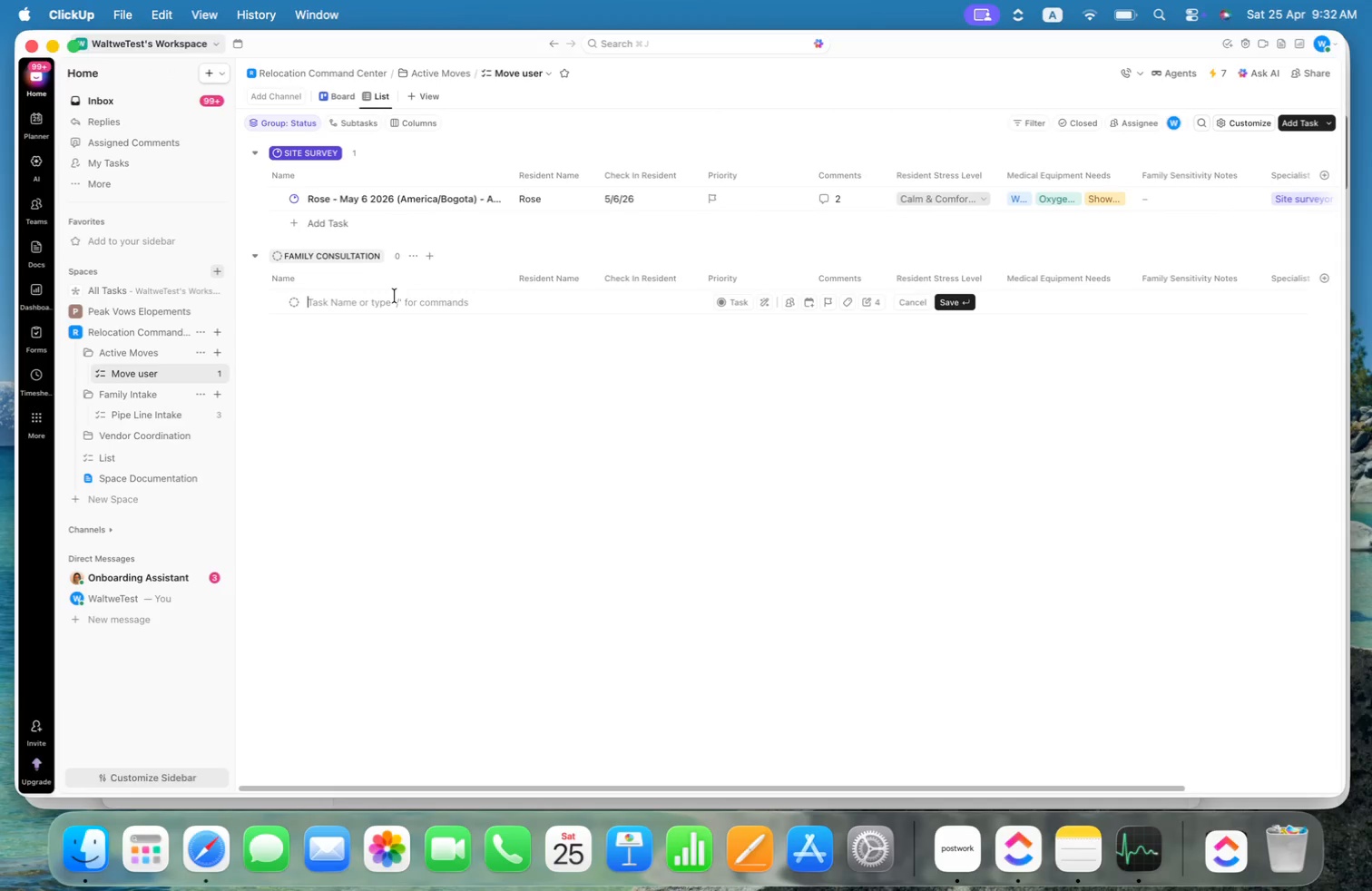 
key(D)
 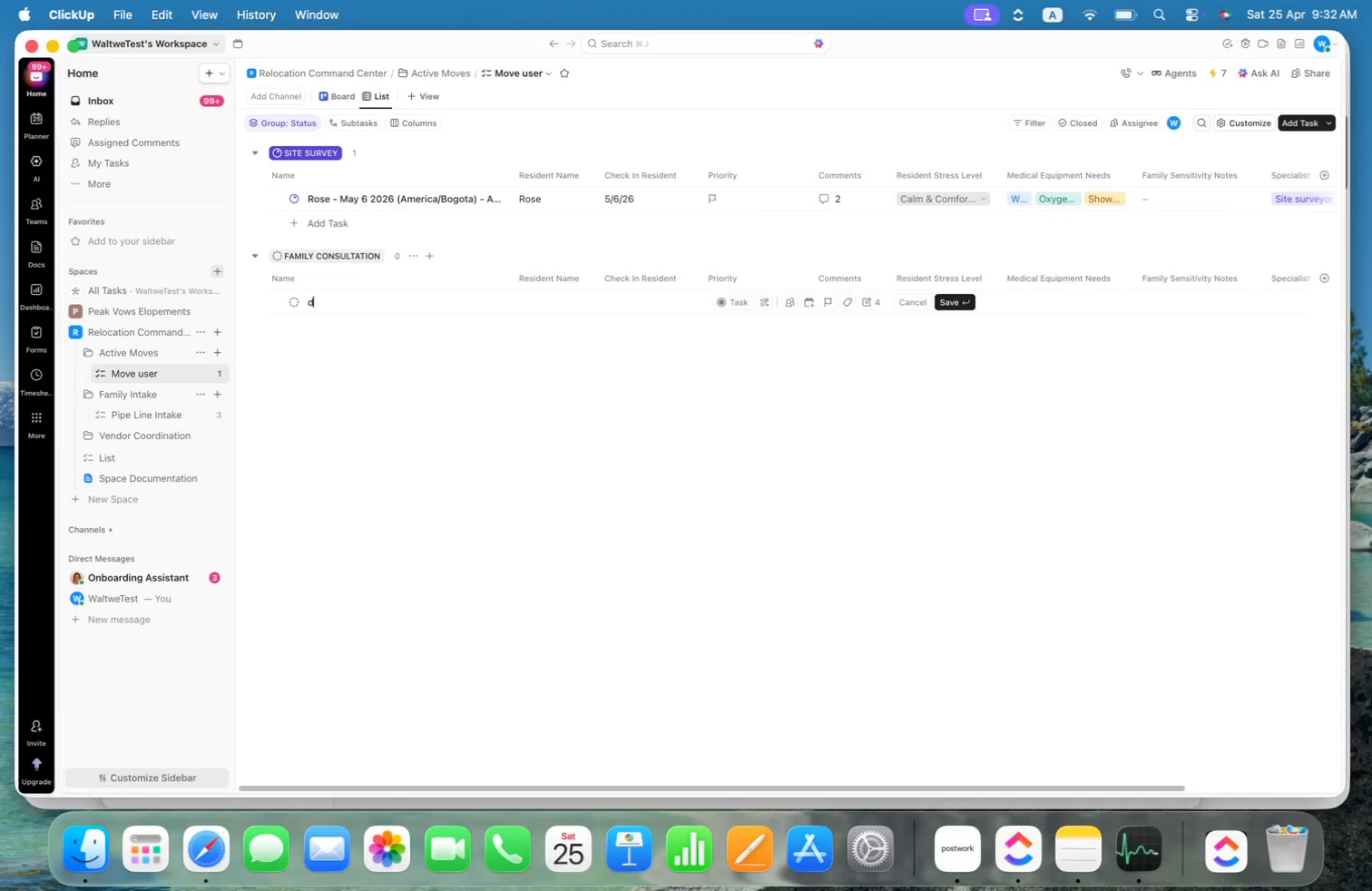 
key(Enter)
 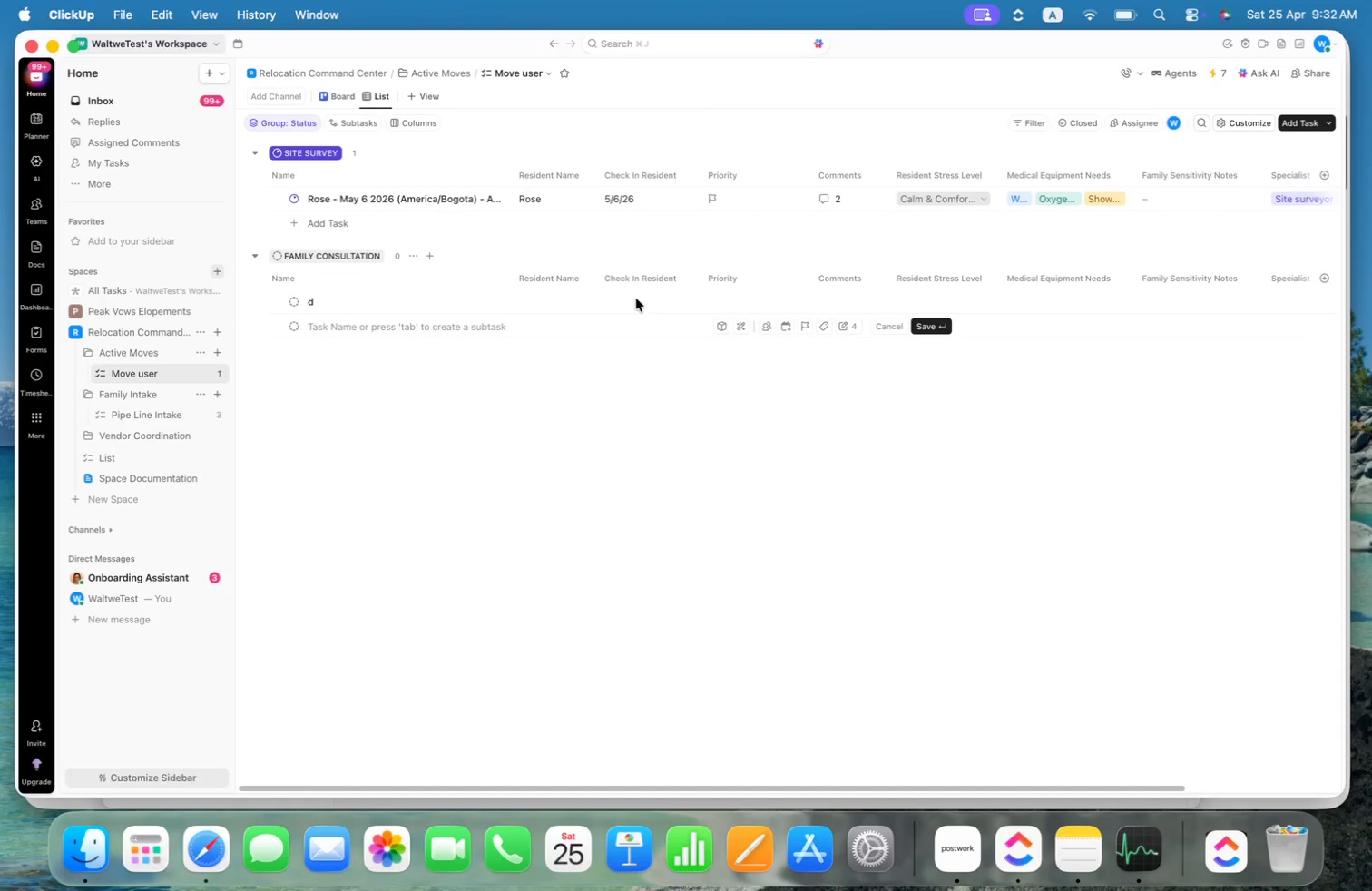 
left_click([576, 298])
 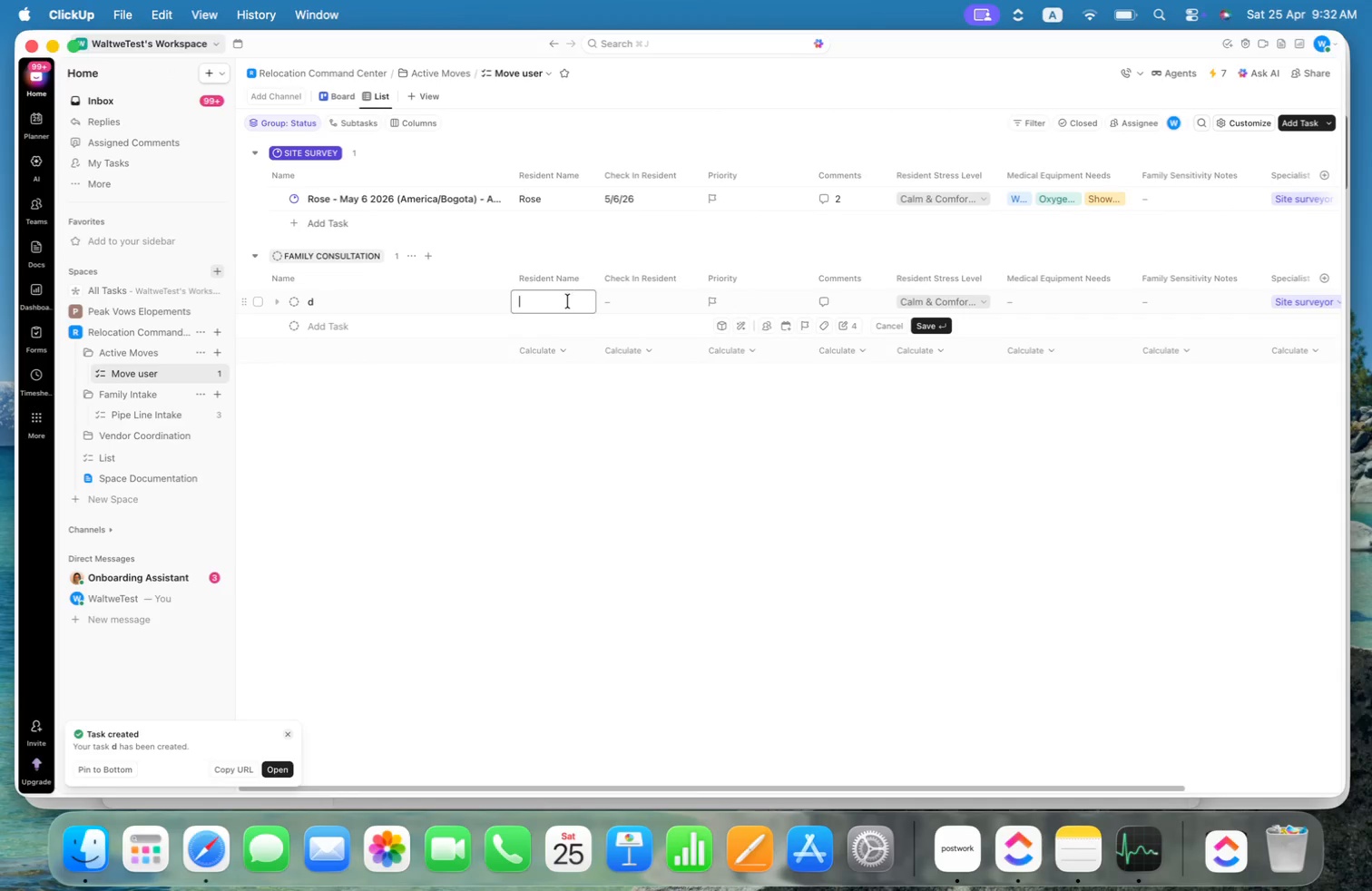 
type(Rubio)
 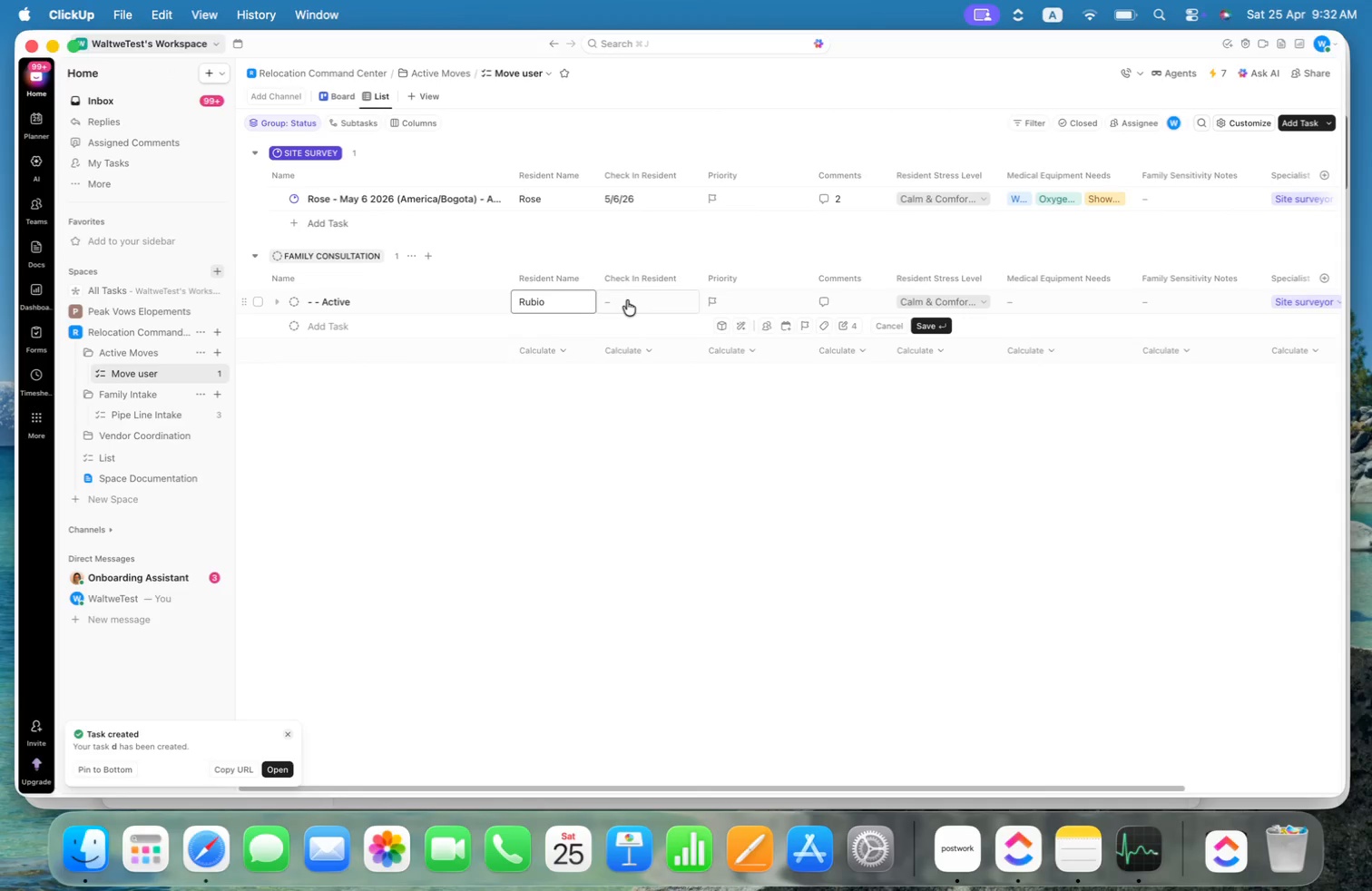 
left_click([628, 300])
 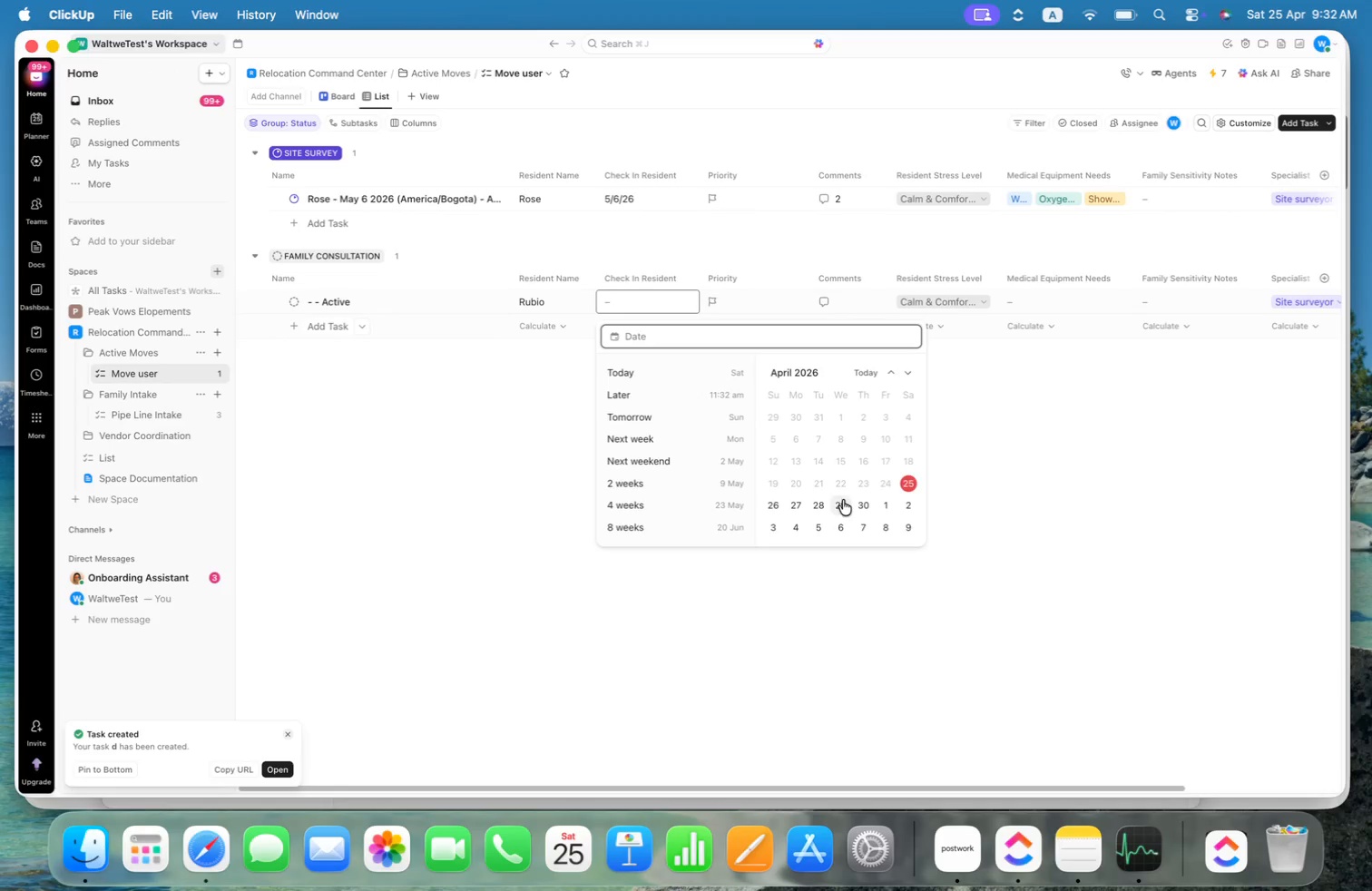 
left_click([838, 528])
 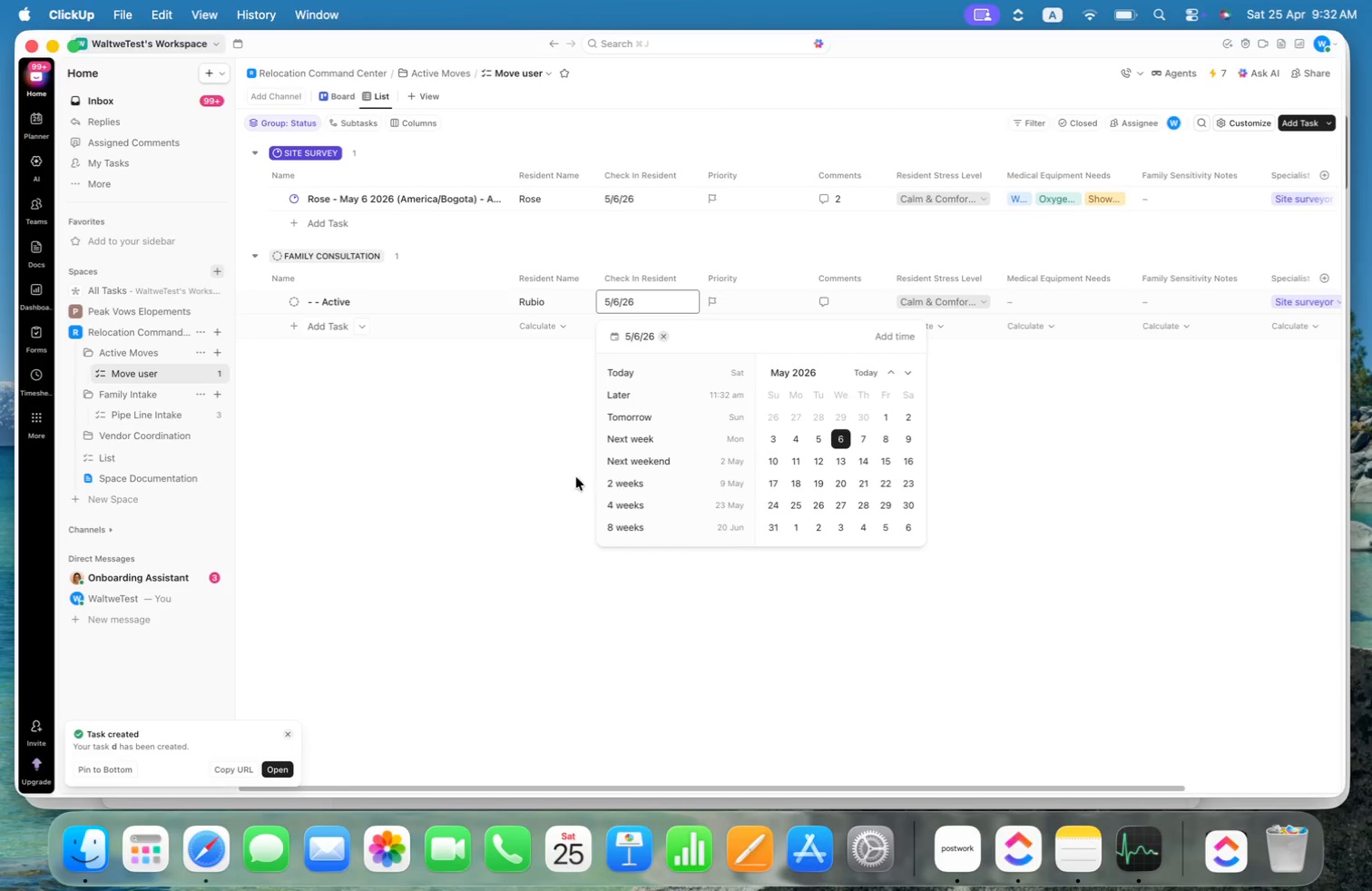 
left_click([513, 479])
 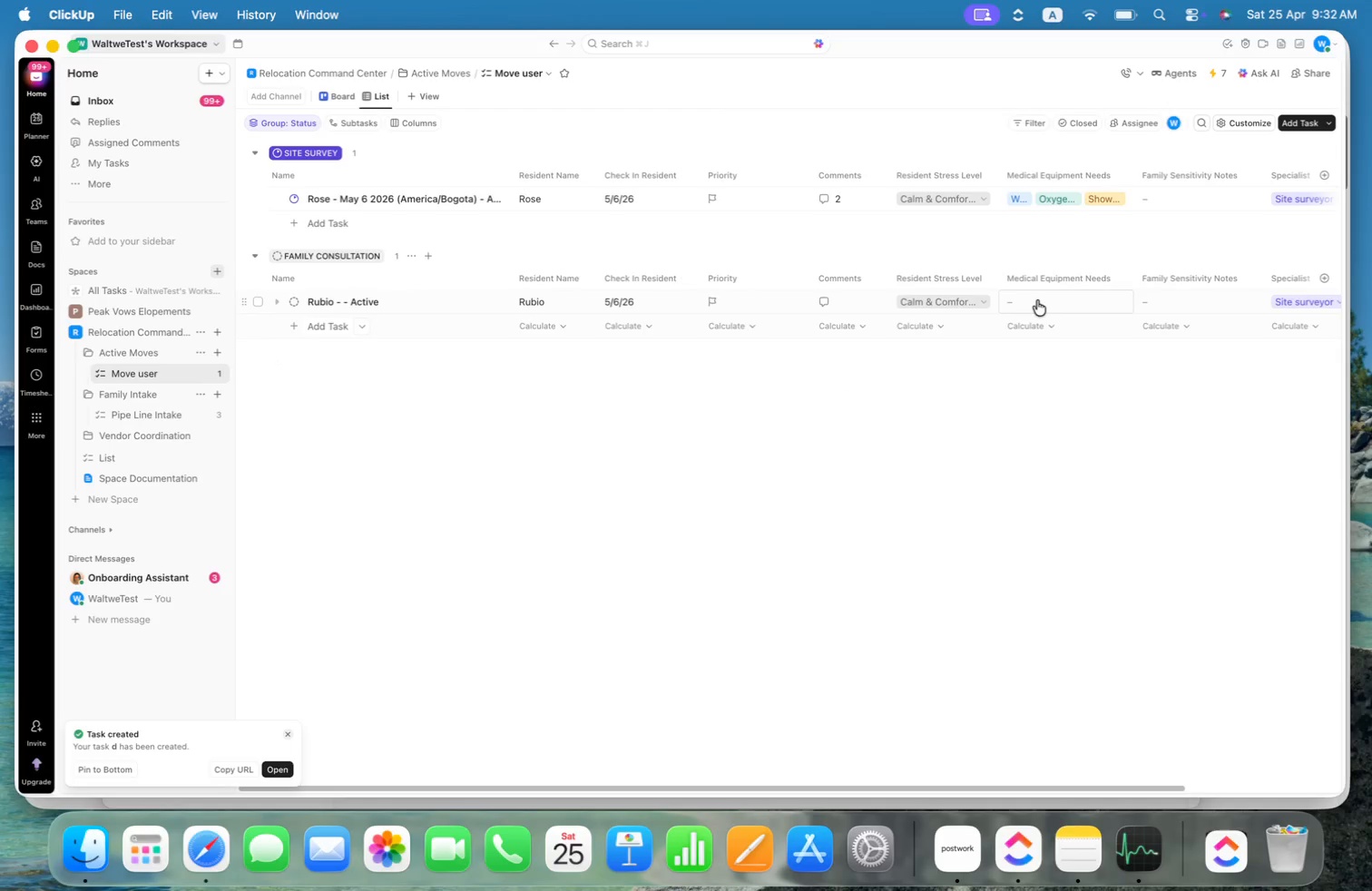 
left_click([1072, 298])
 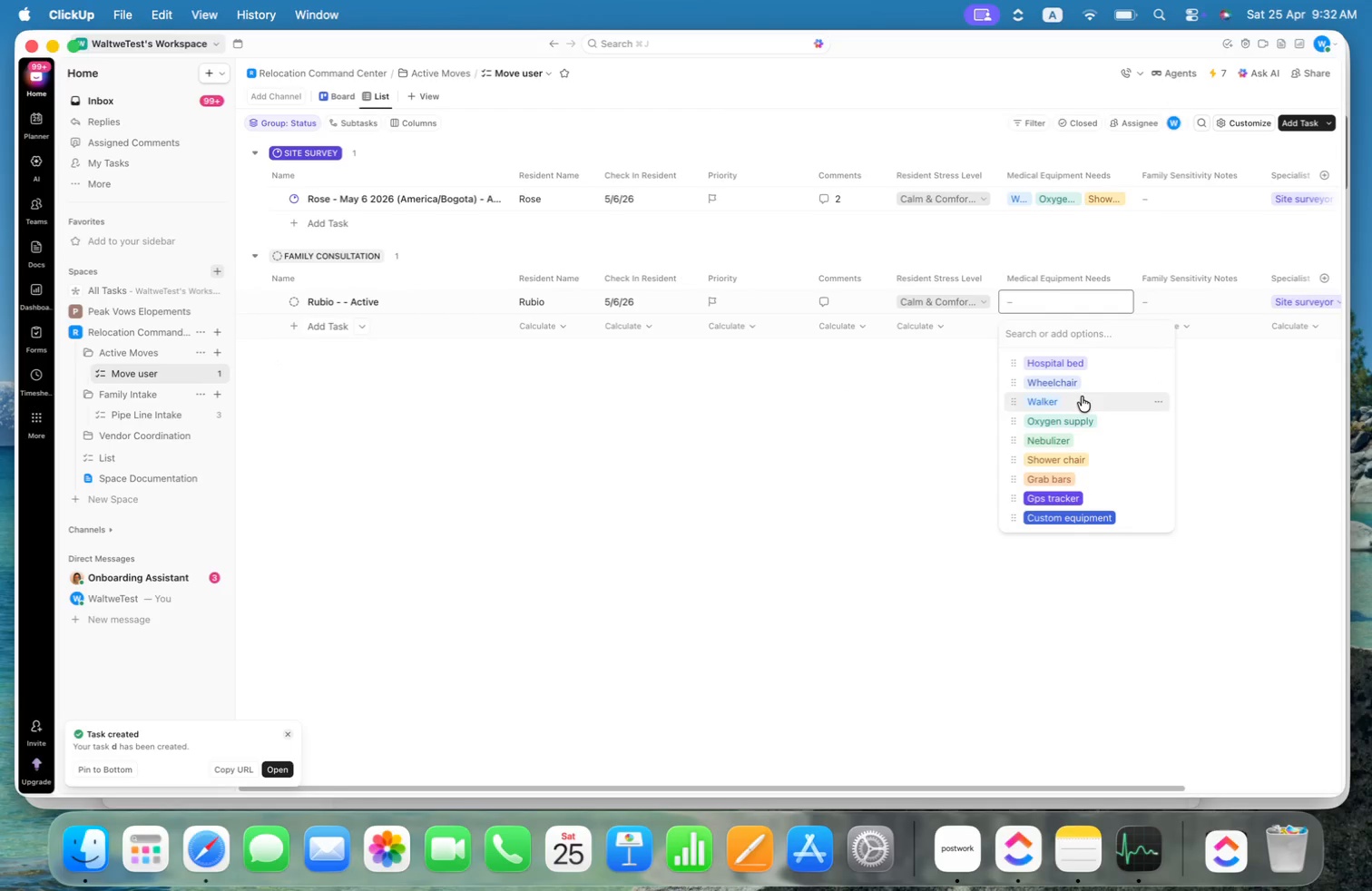 
double_click([1073, 442])
 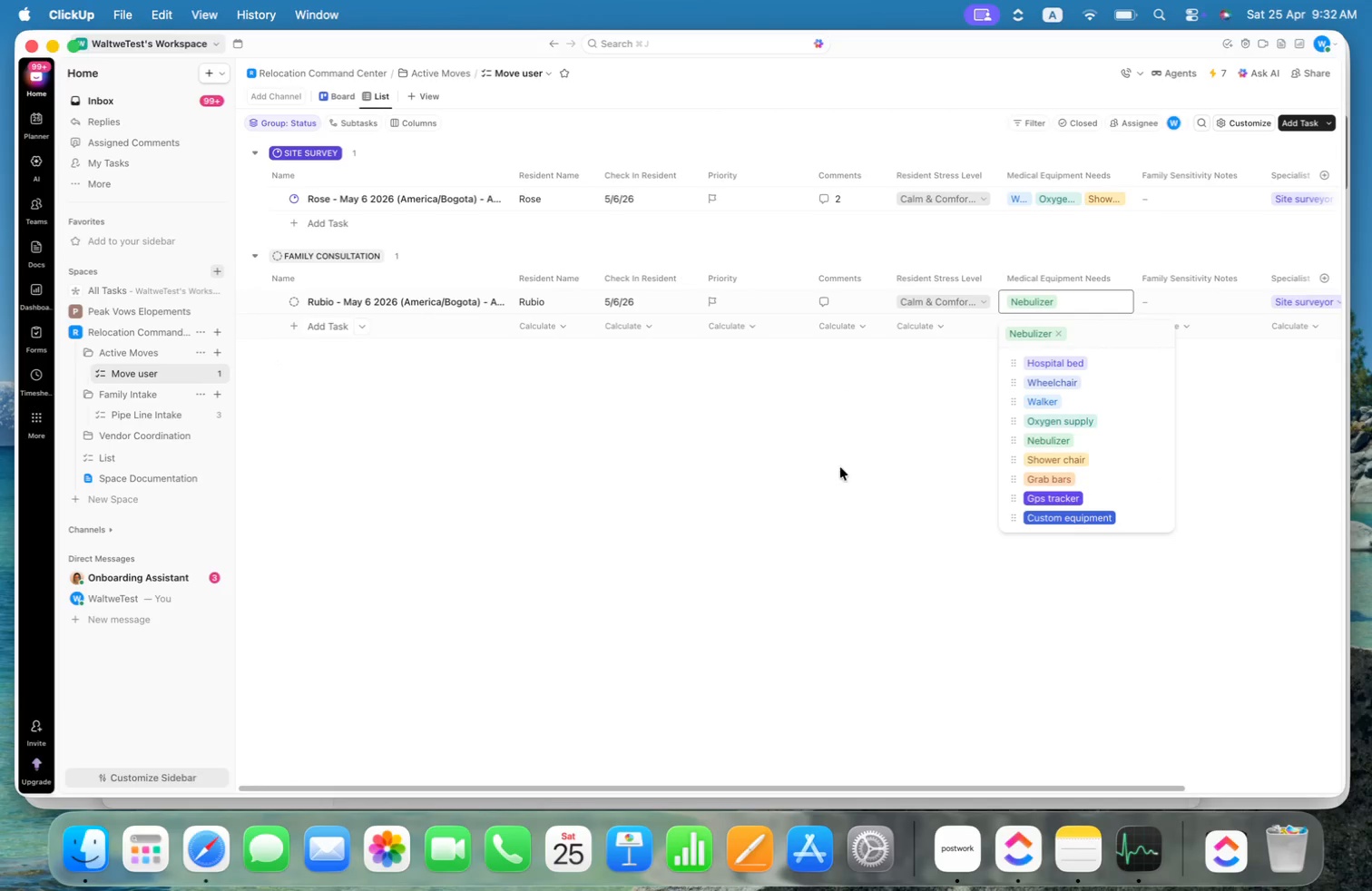 
left_click([1103, 423])
 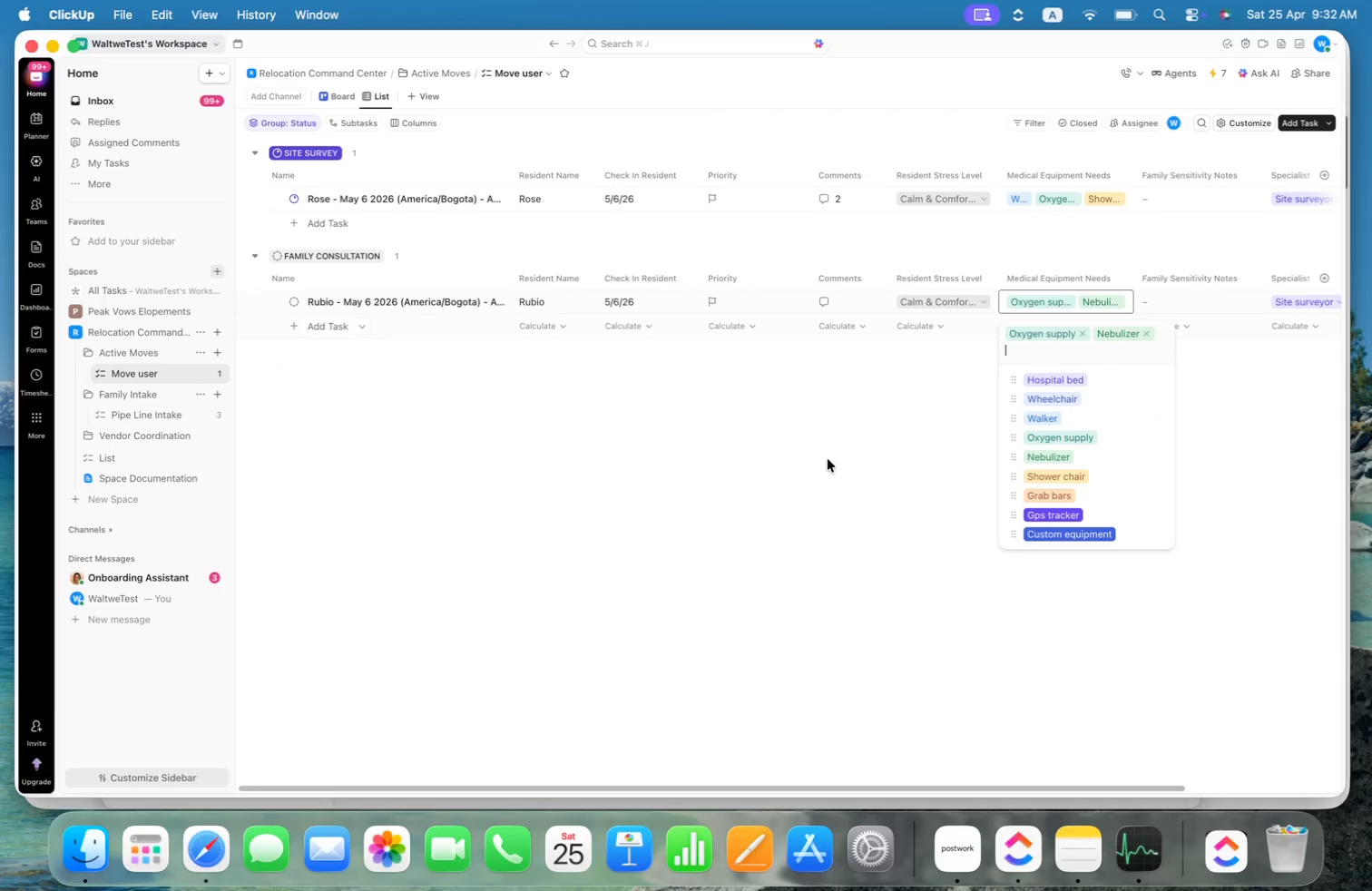 
left_click([820, 459])
 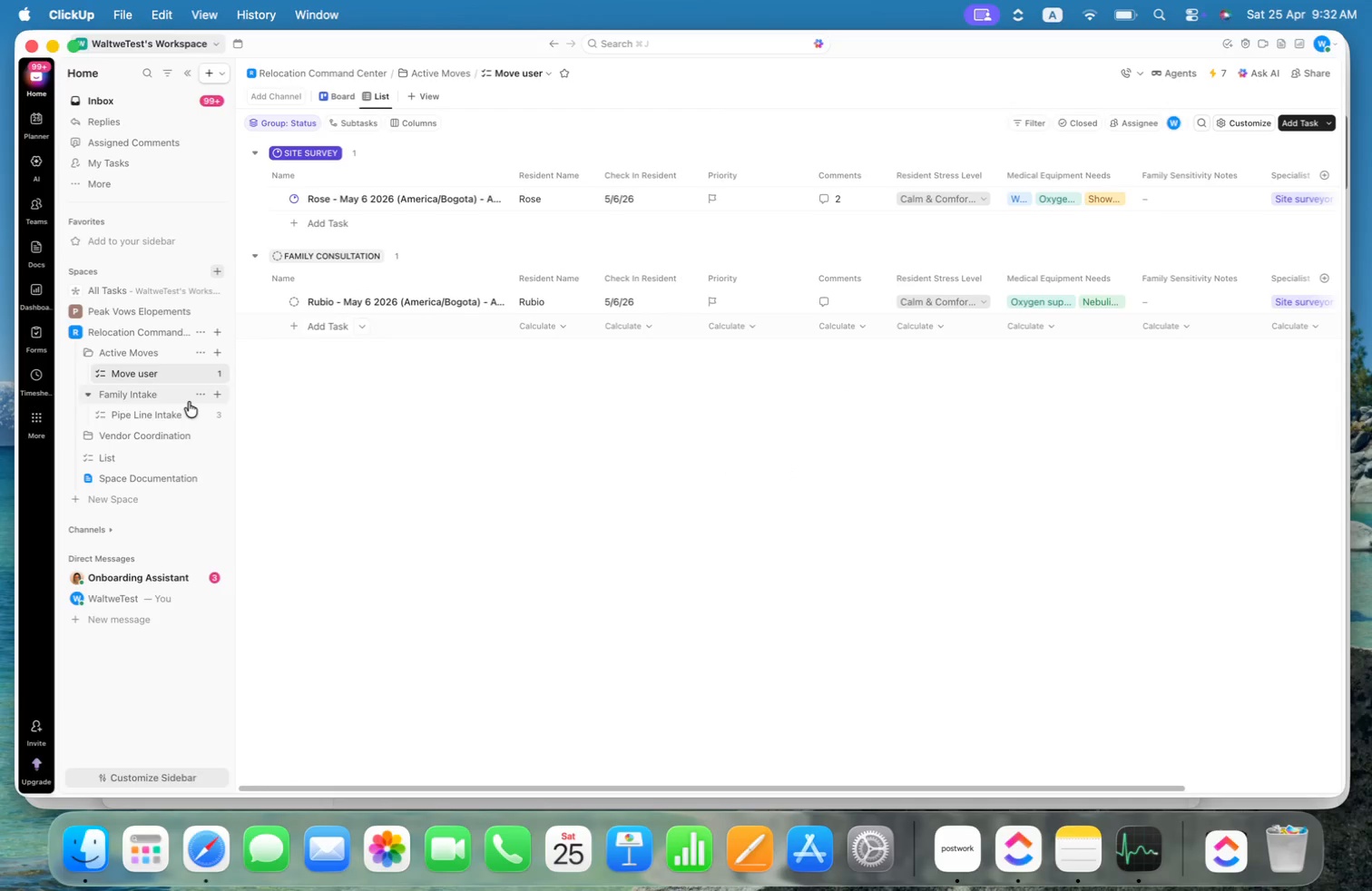 
left_click([142, 414])
 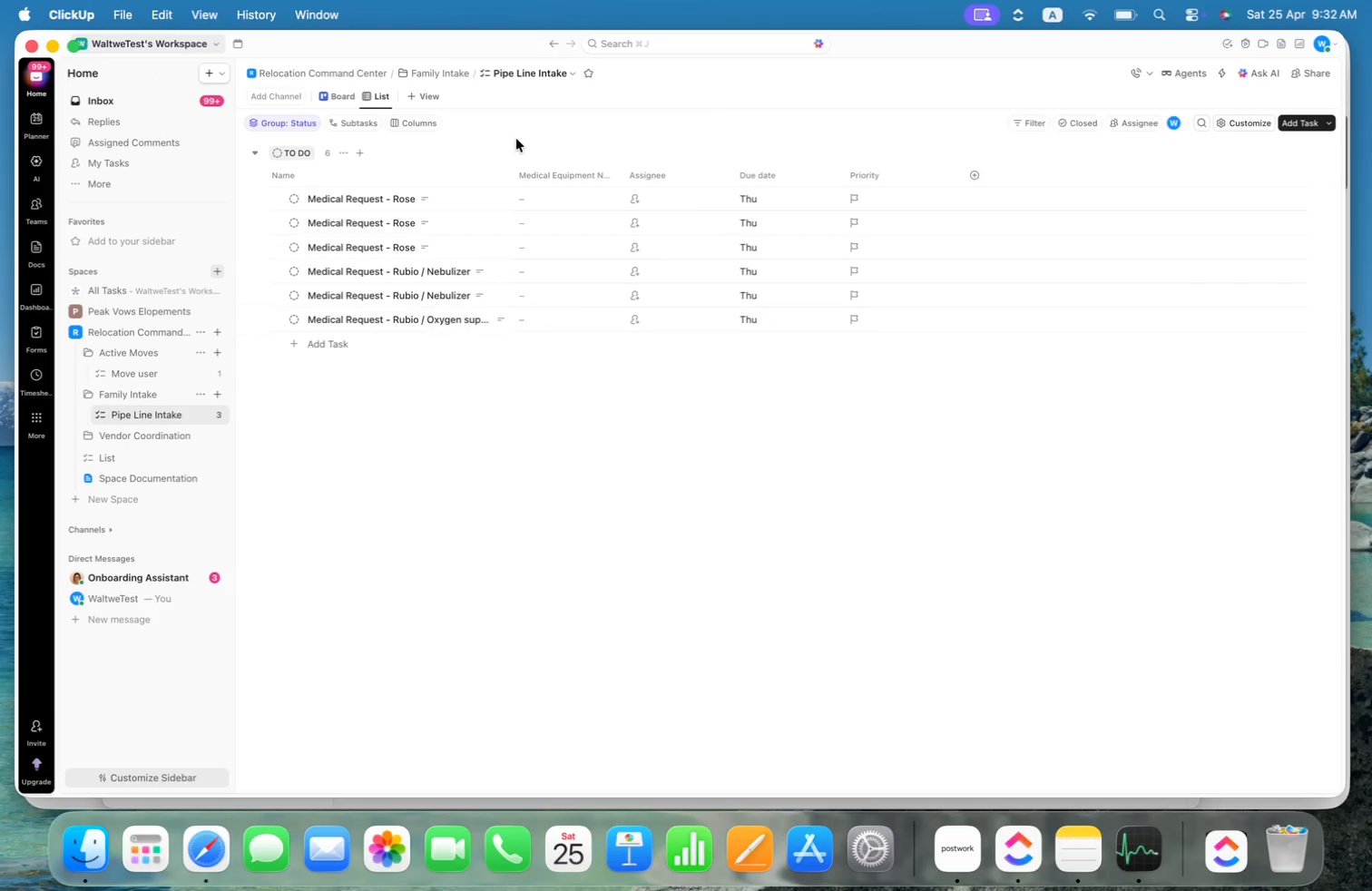 
left_click_drag(start_coordinate=[513, 174], to_coordinate=[633, 173])
 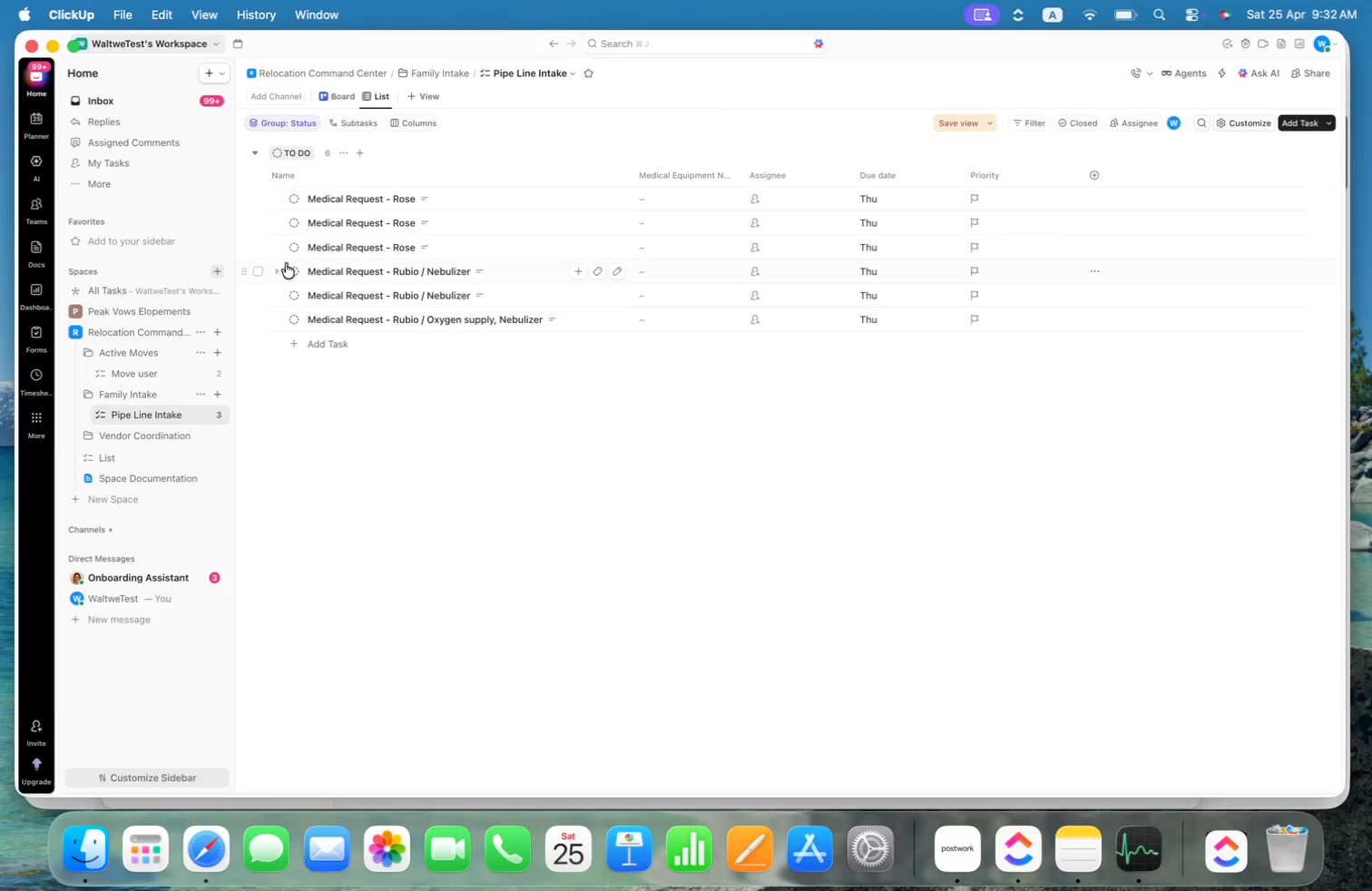 
left_click([257, 271])
 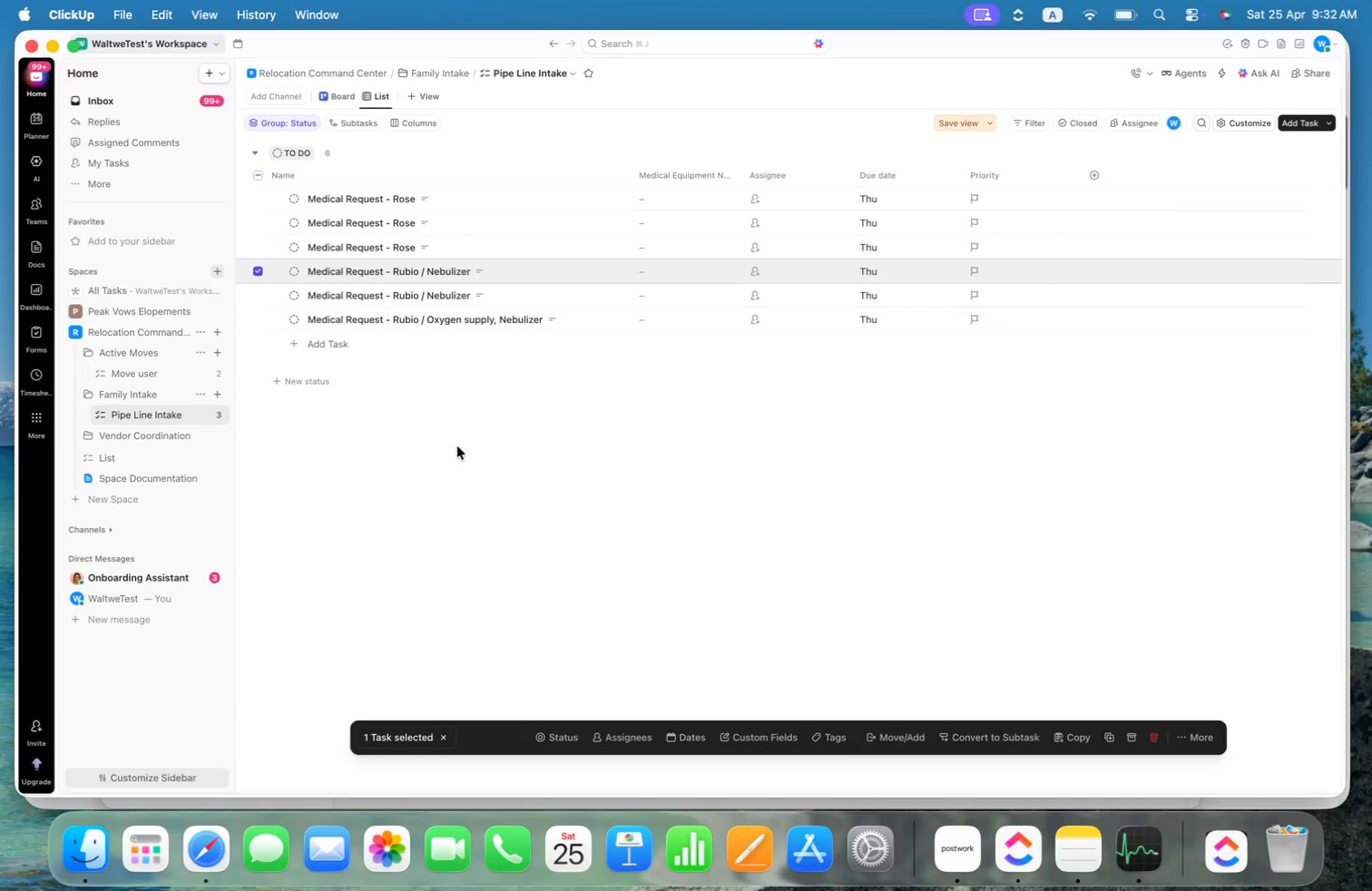 
wait(5.83)
 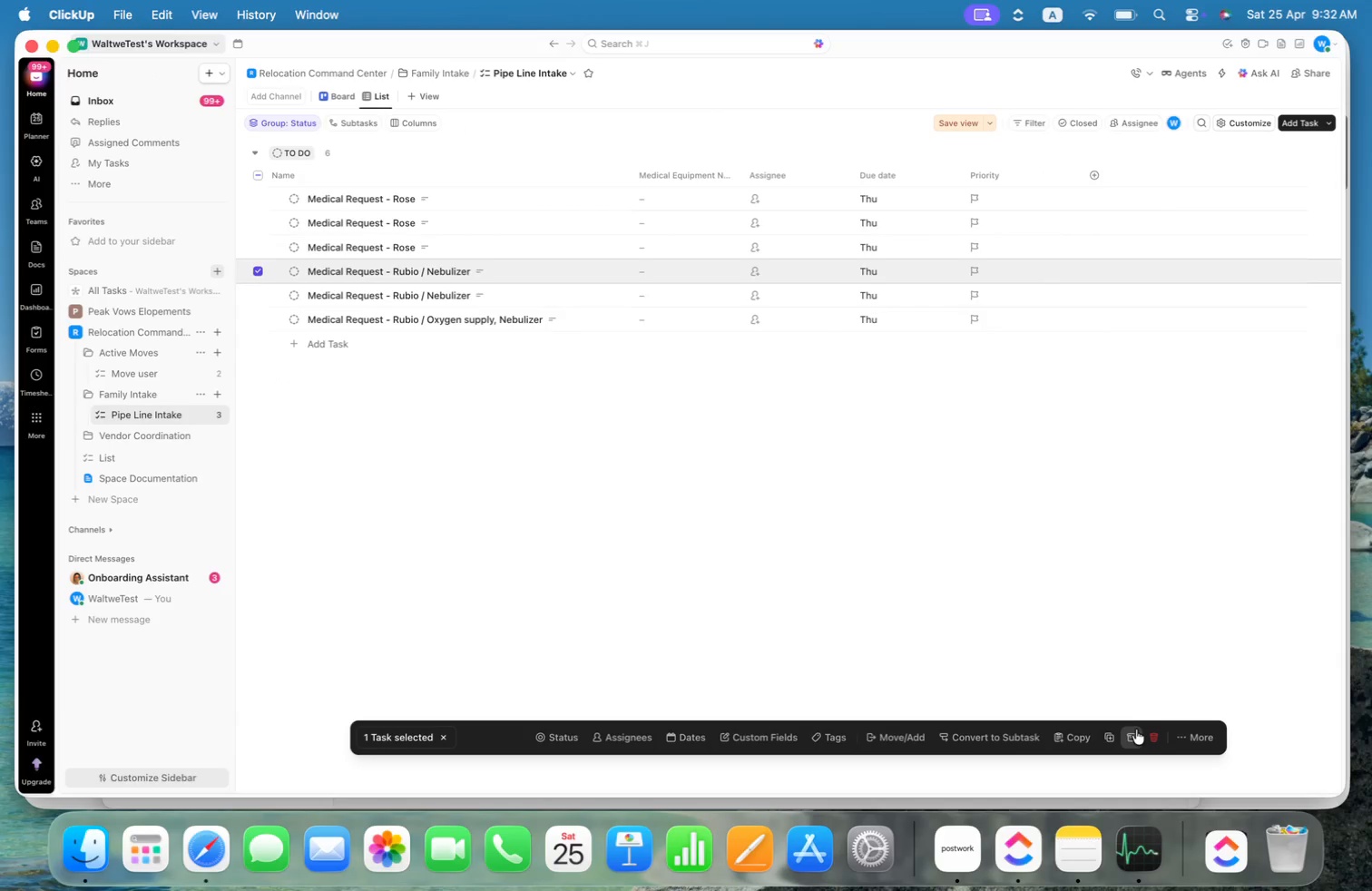 
right_click([480, 318])
 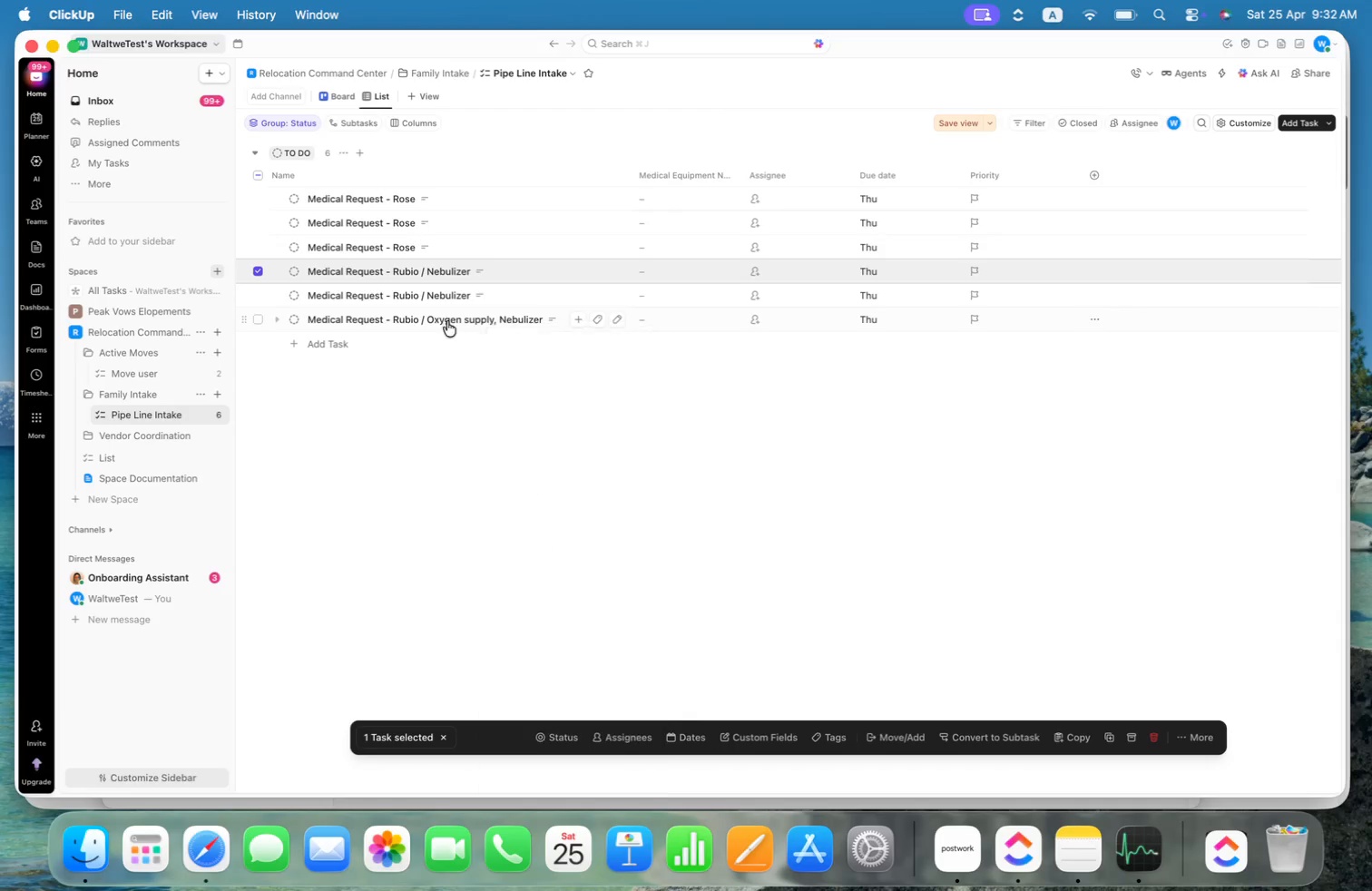 
double_click([454, 318])
 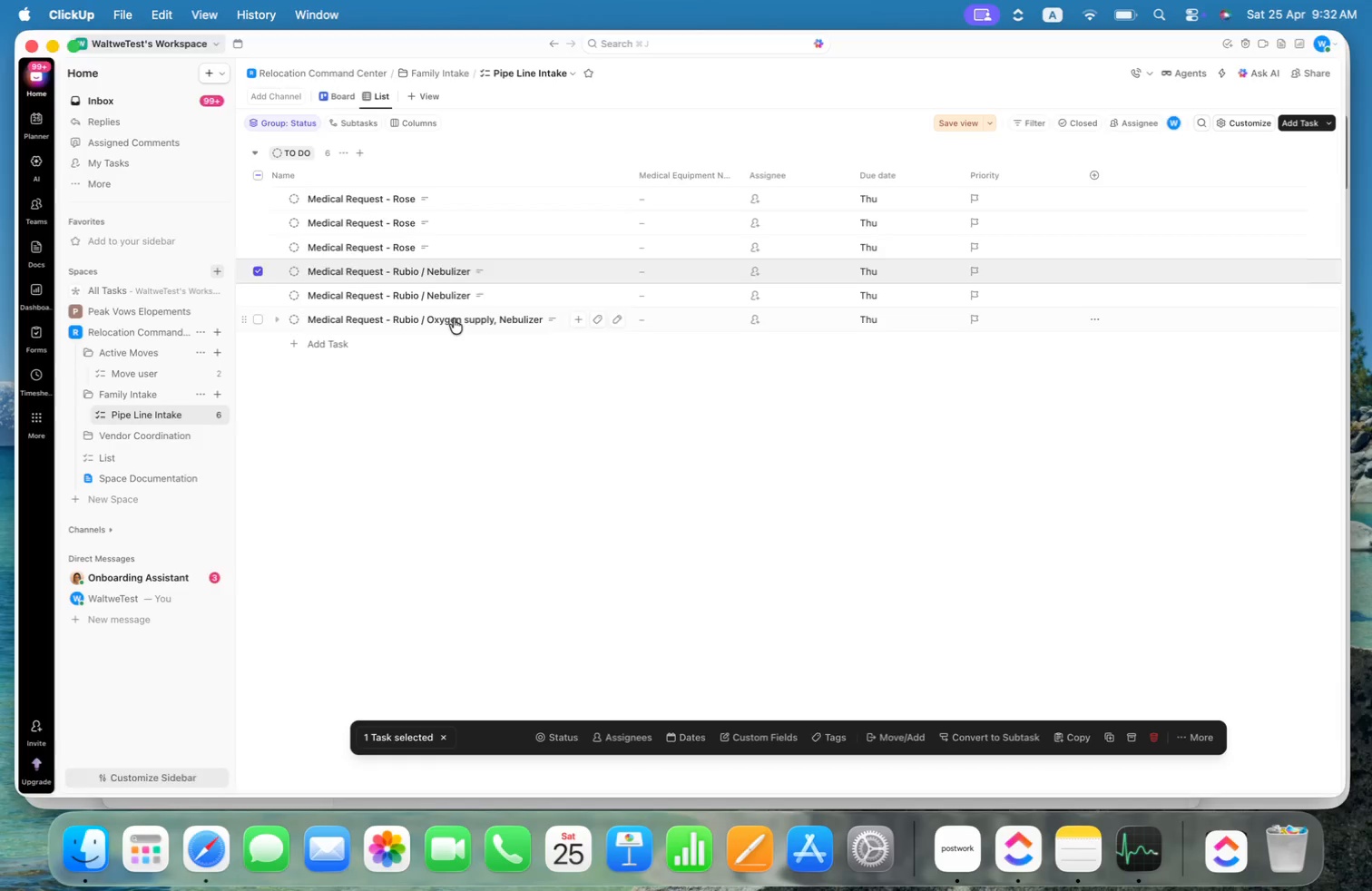 
right_click([454, 318])
 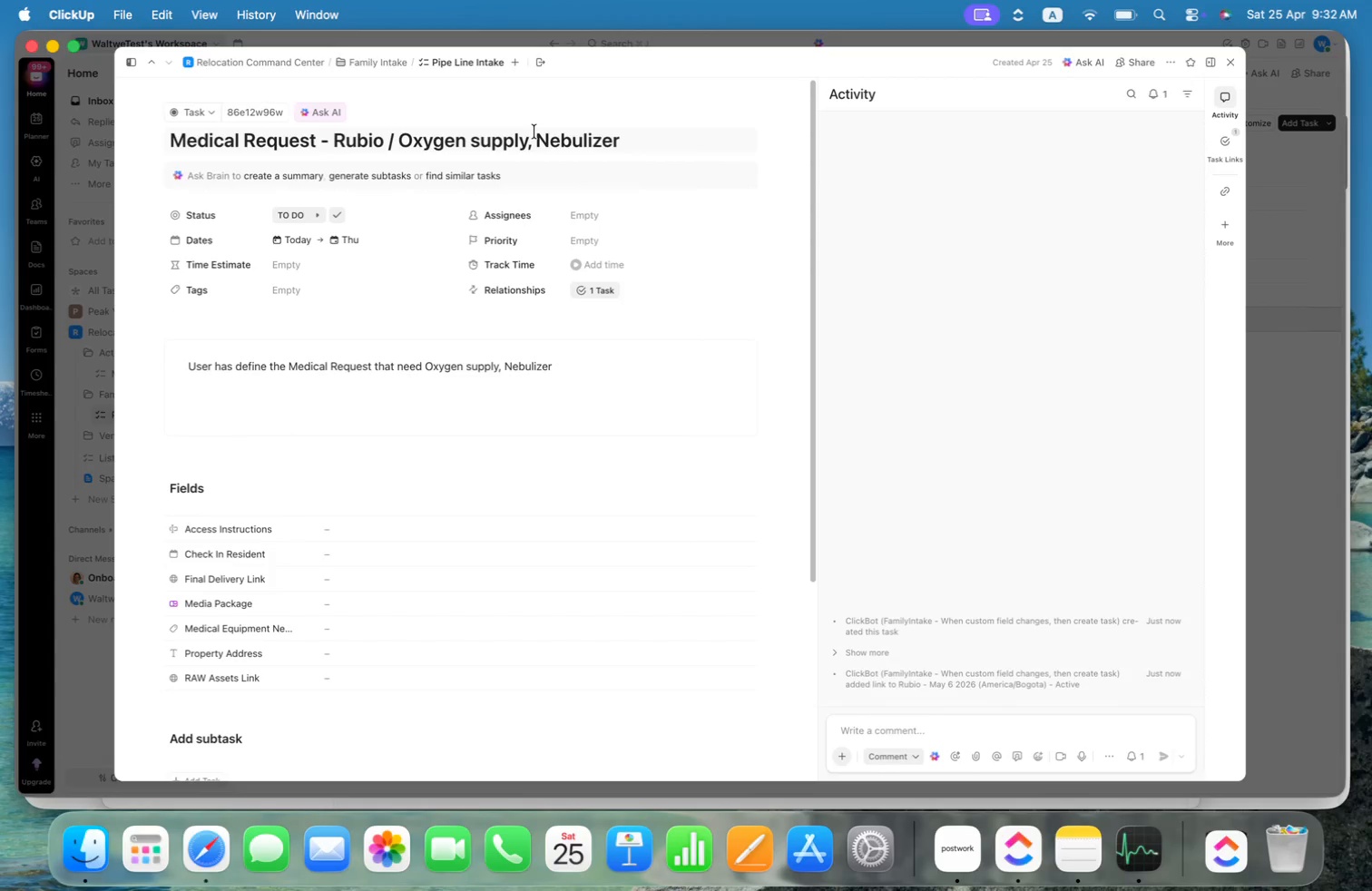 
left_click([532, 138])
 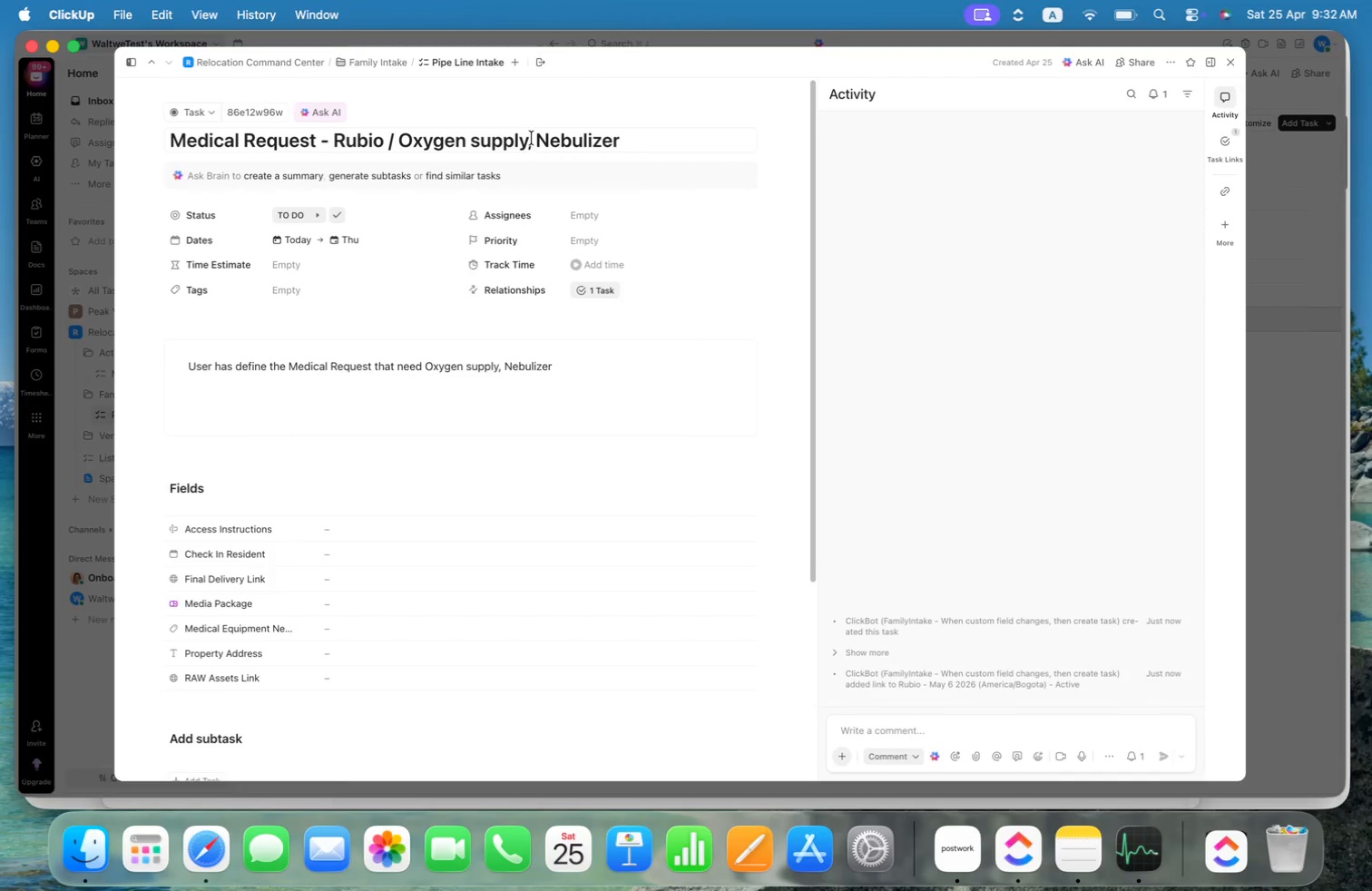 
key(ArrowLeft)
 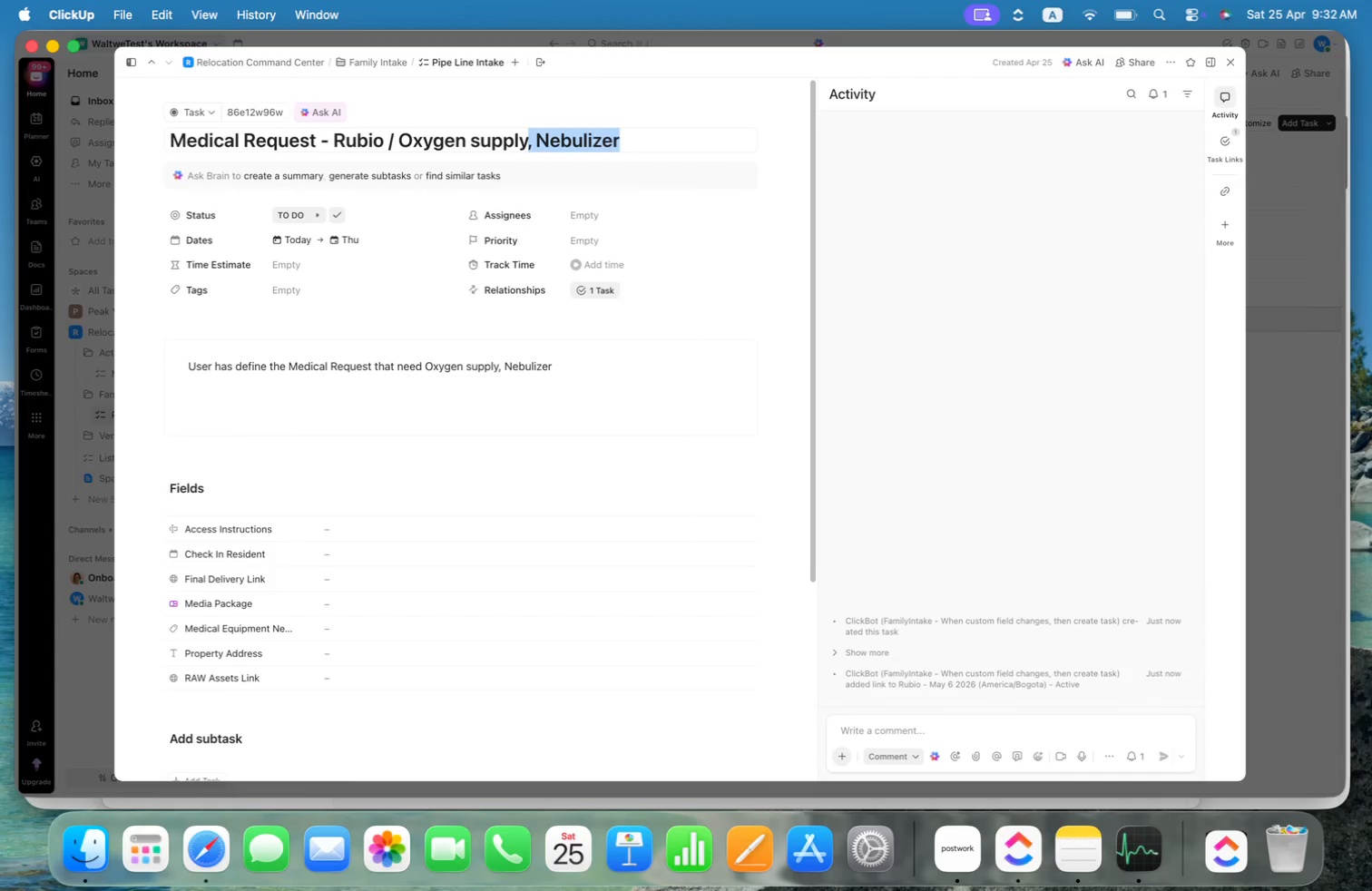 
key(Meta+Shift+ArrowRight)
 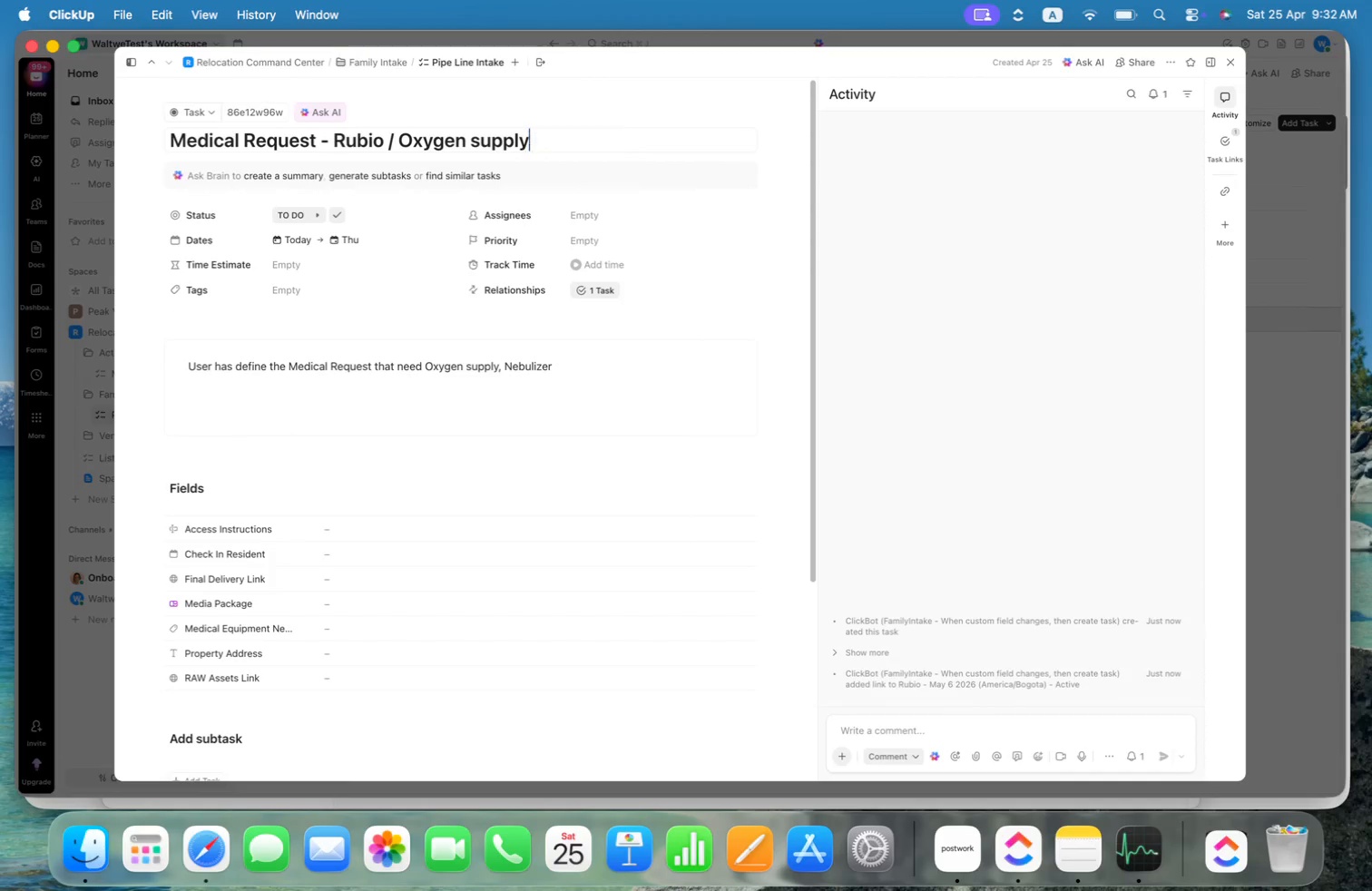 
key(Backspace)
 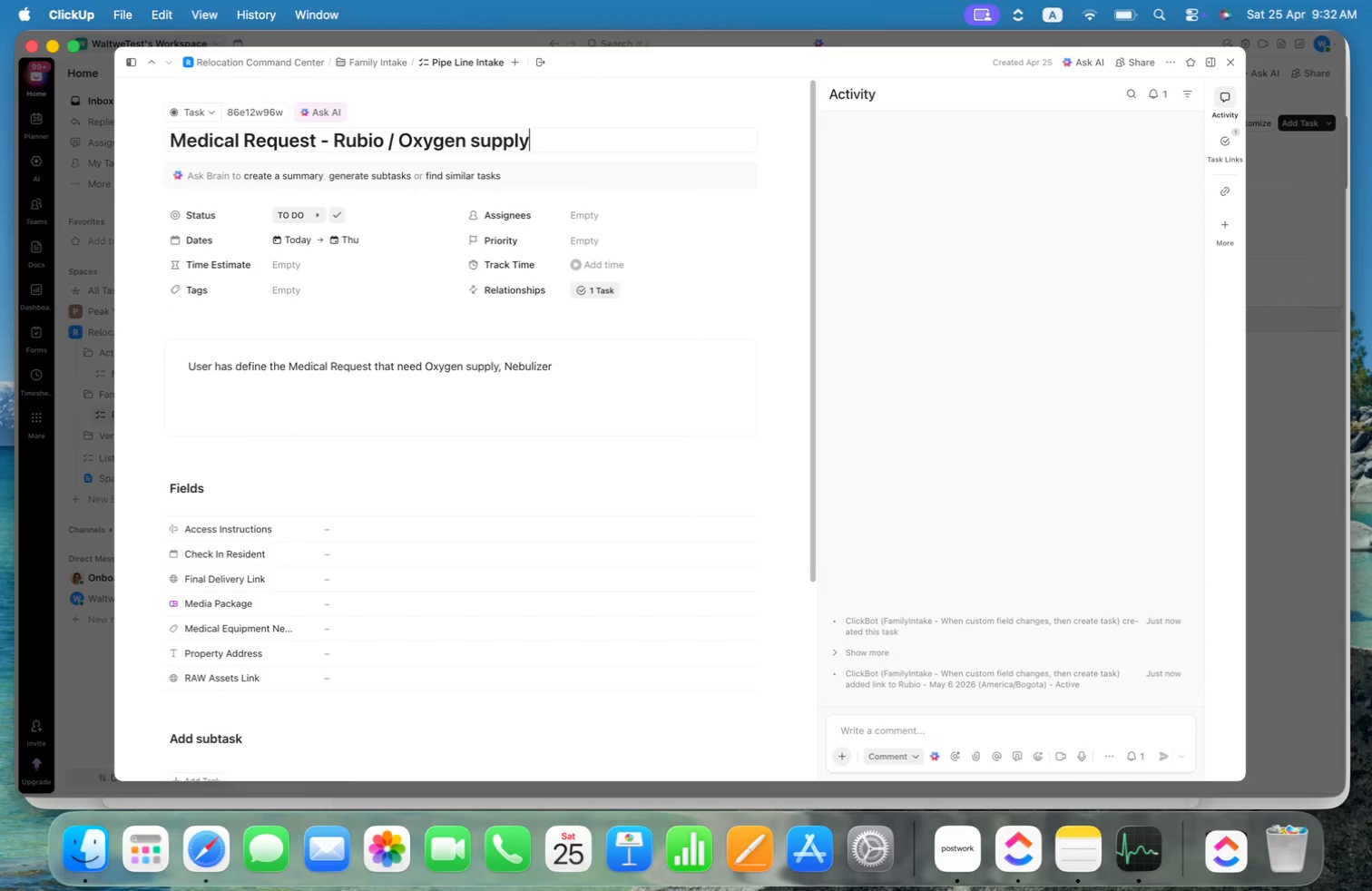 
key(Enter)
 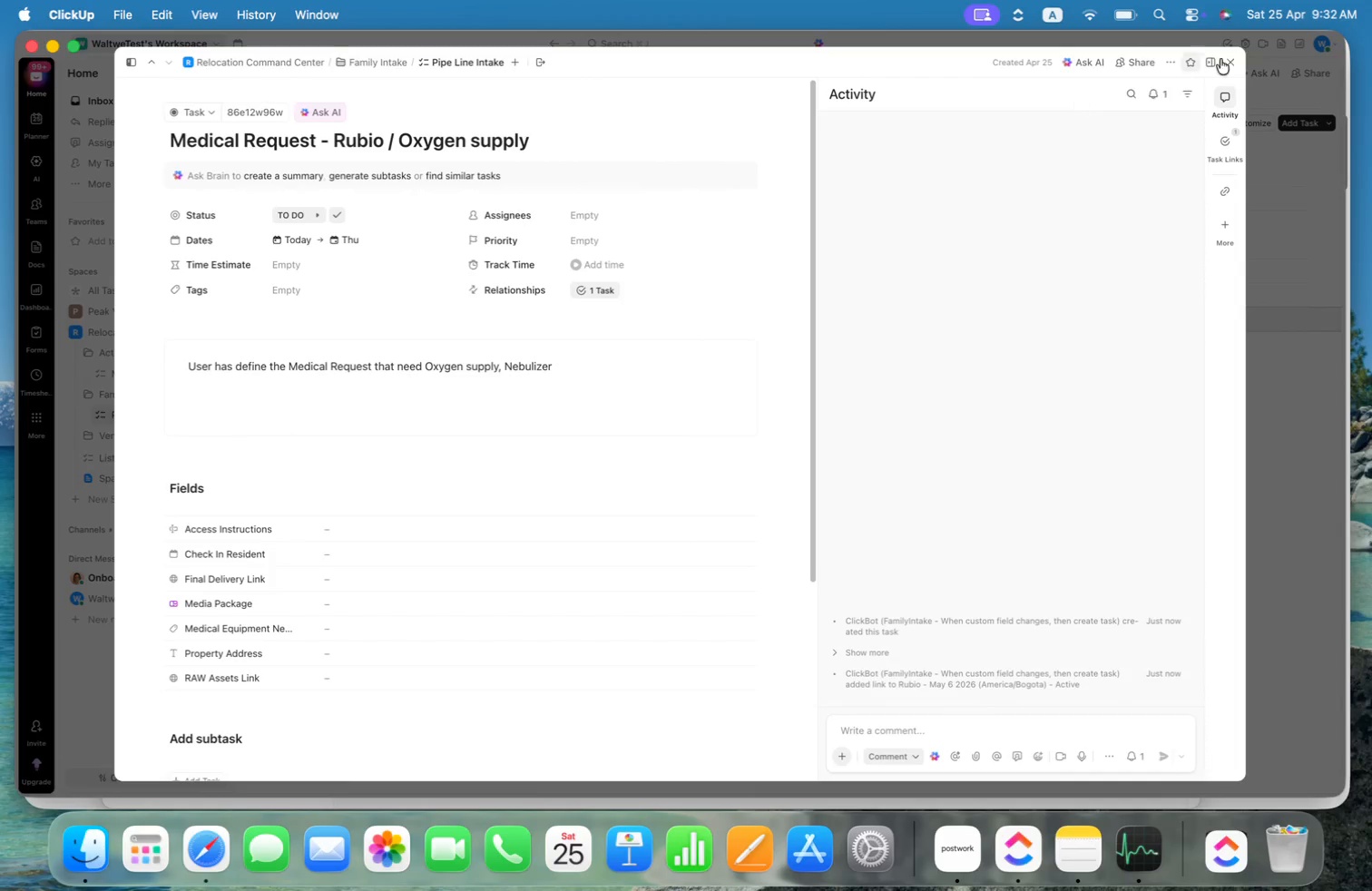 
left_click([1233, 55])
 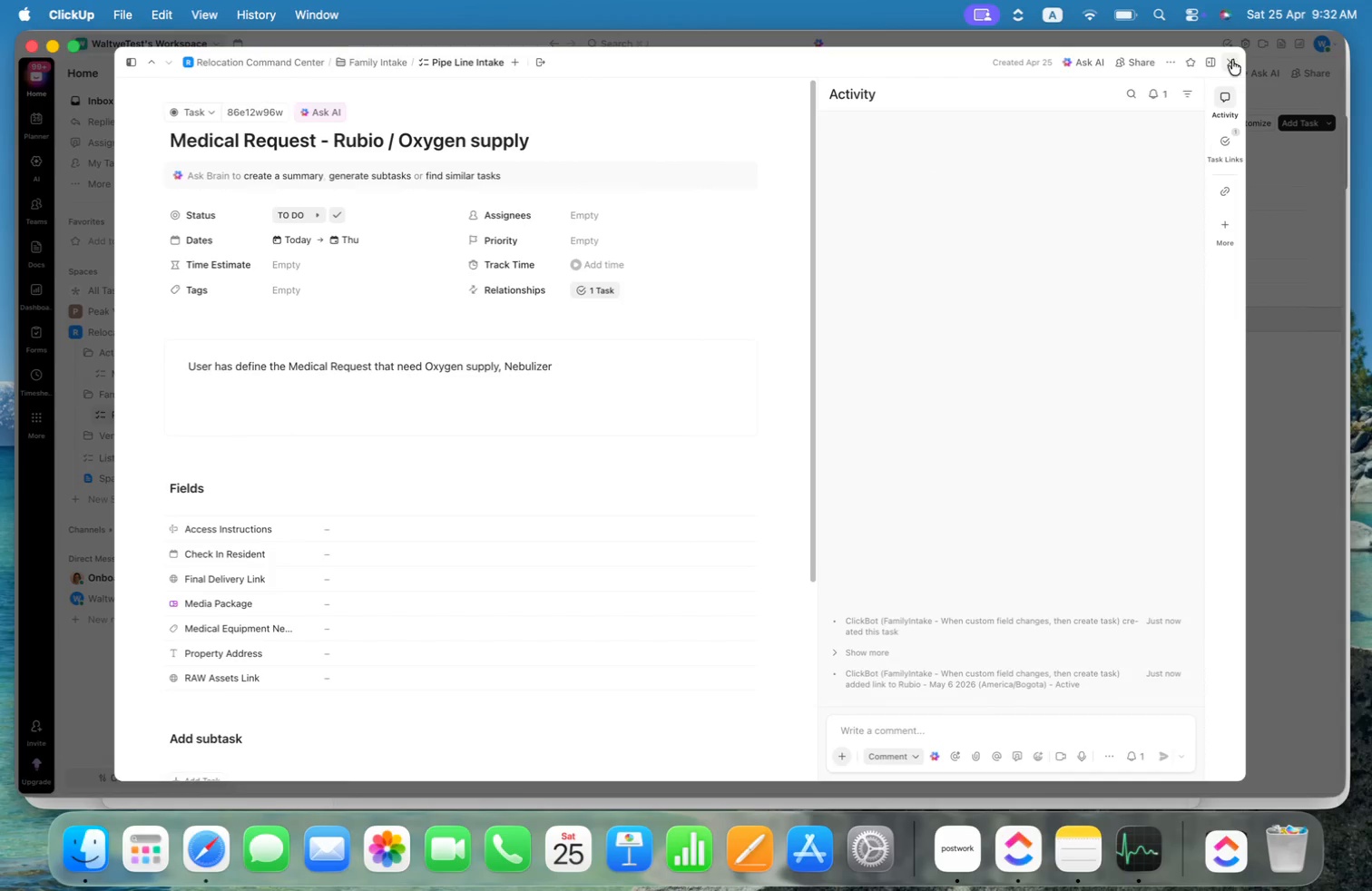 
left_click([1231, 66])
 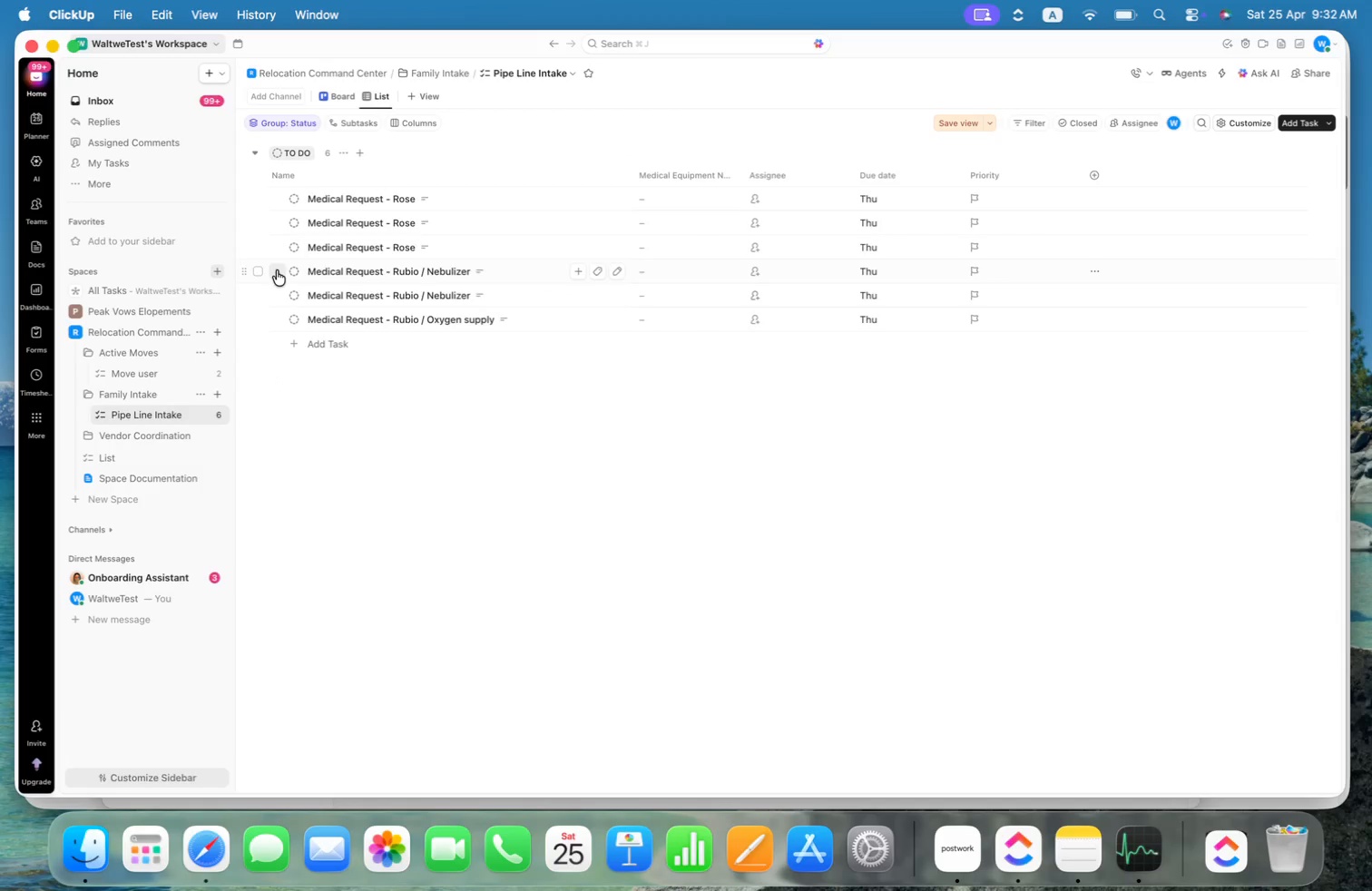 
left_click([258, 272])
 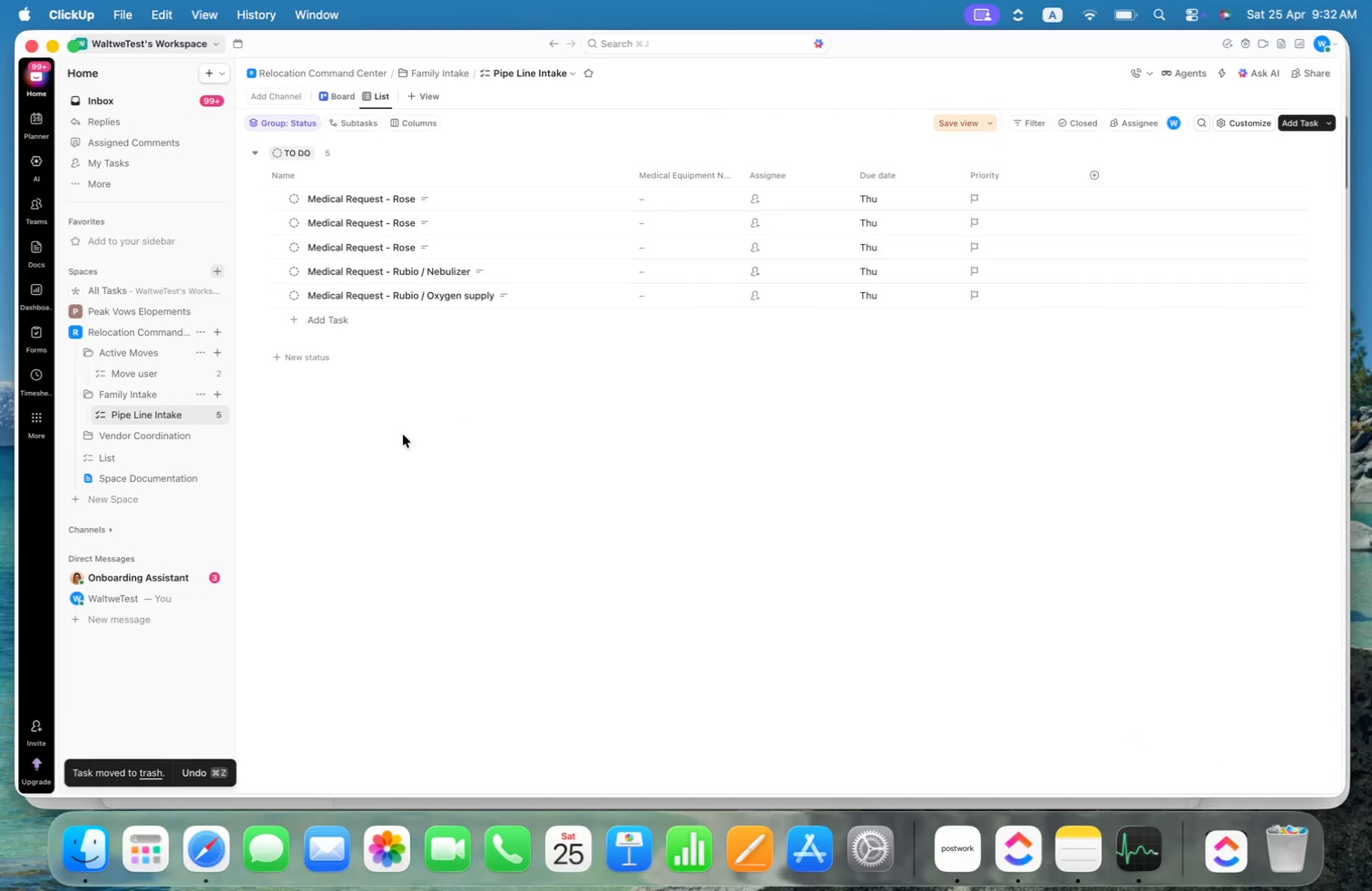 
left_click([154, 369])
 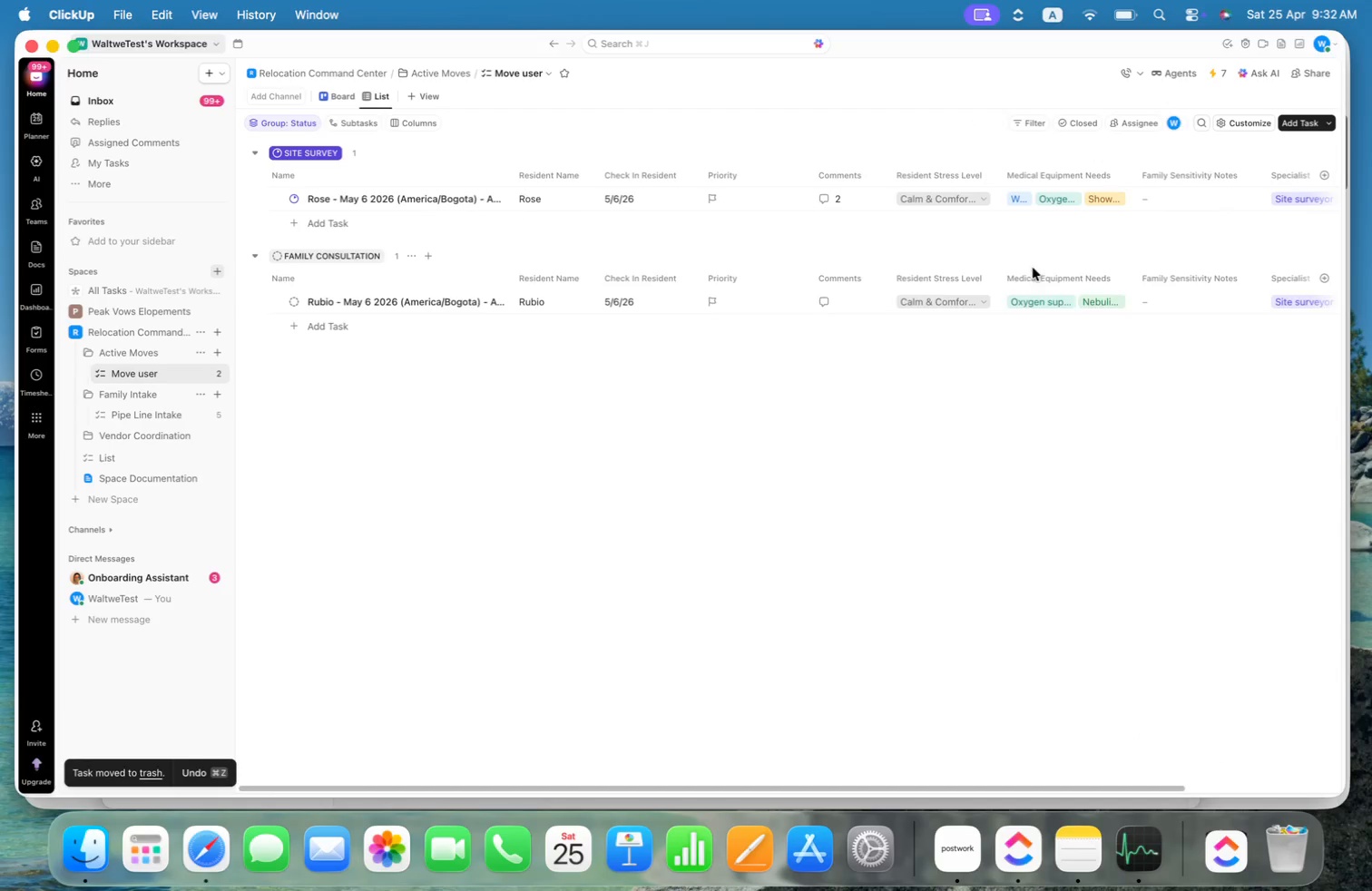 
left_click([1086, 307])
 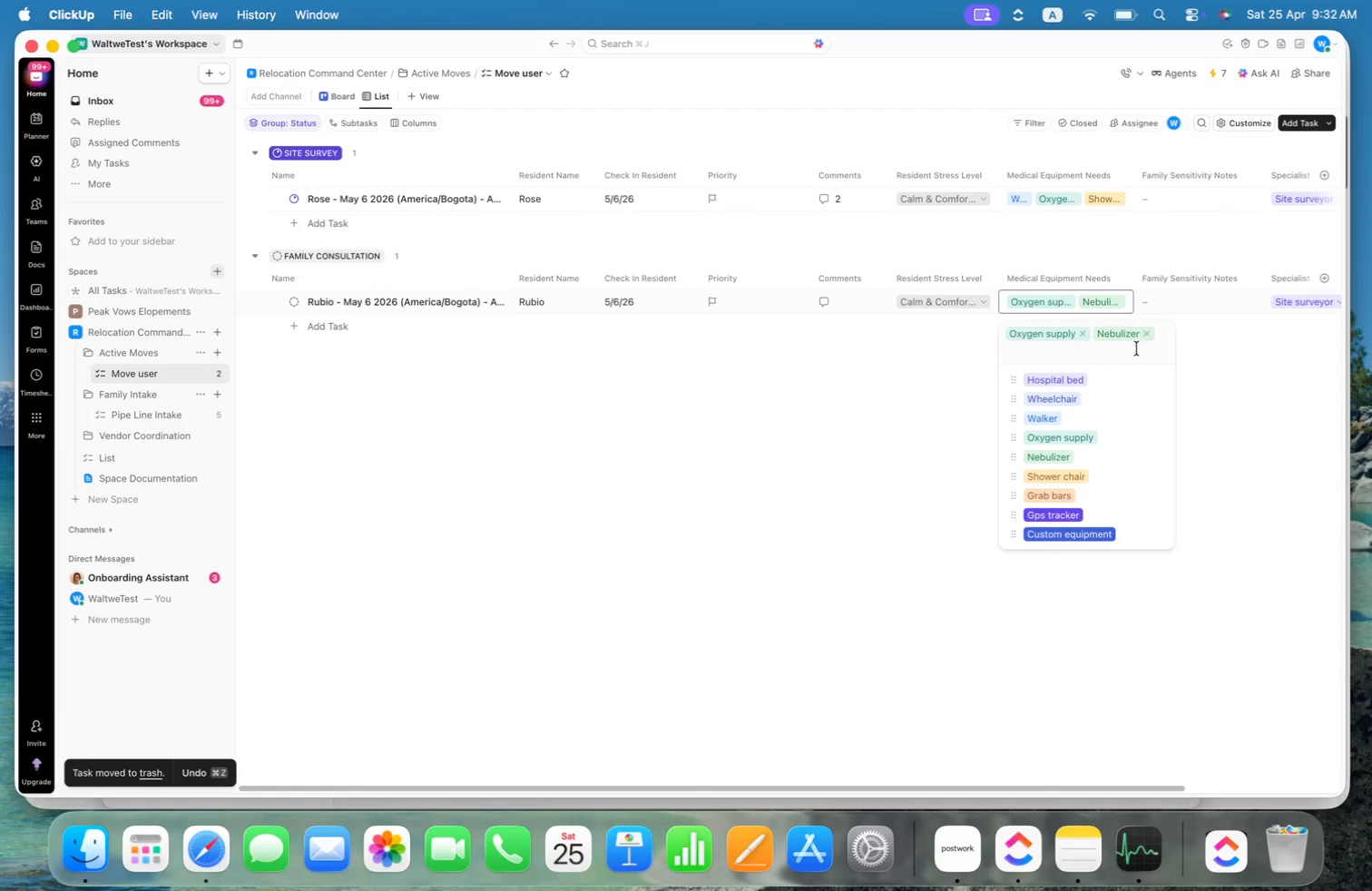 
left_click([751, 419])
 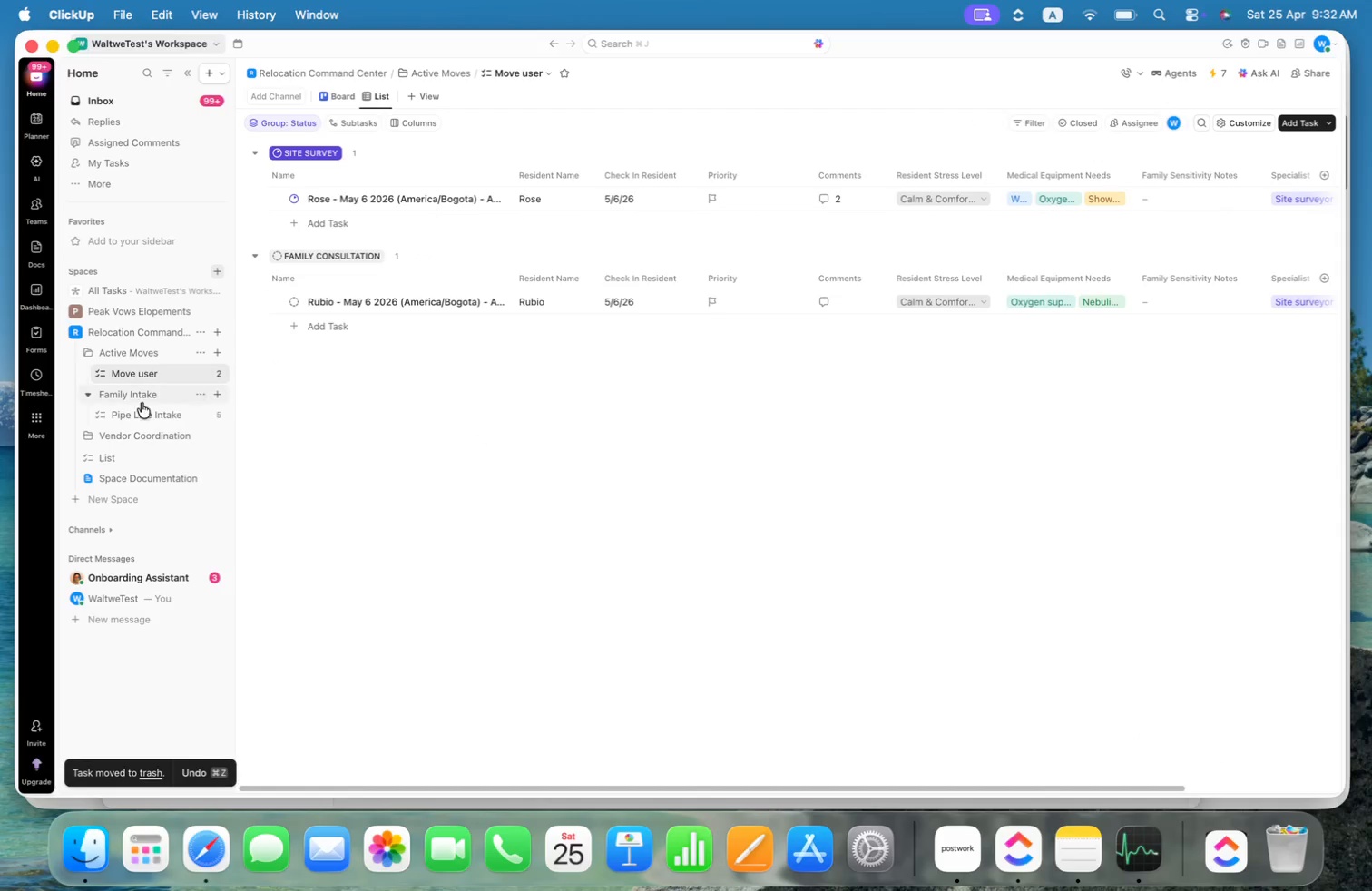 
left_click([138, 409])
 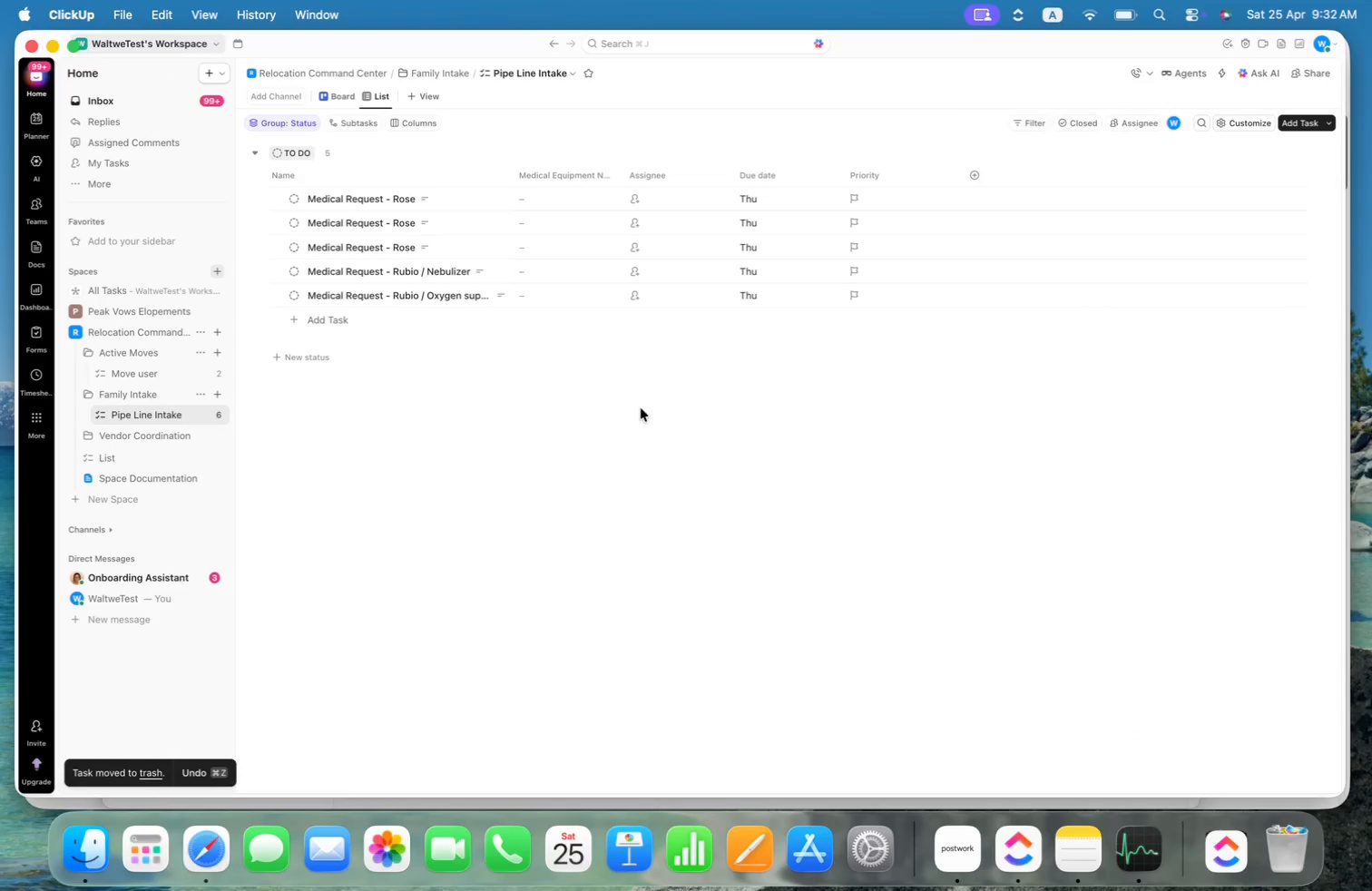 
left_click([970, 178])
 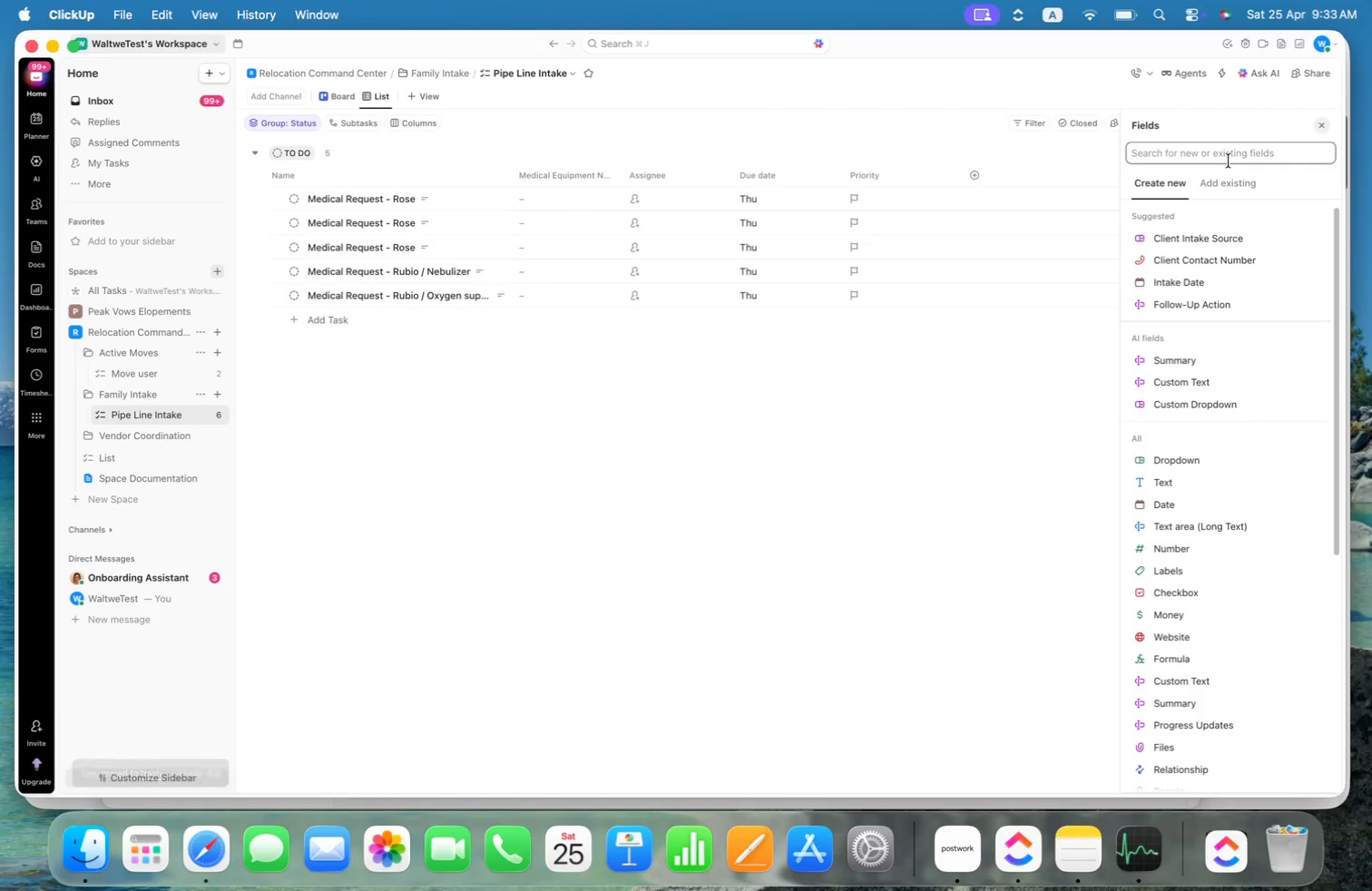 
type(task)
 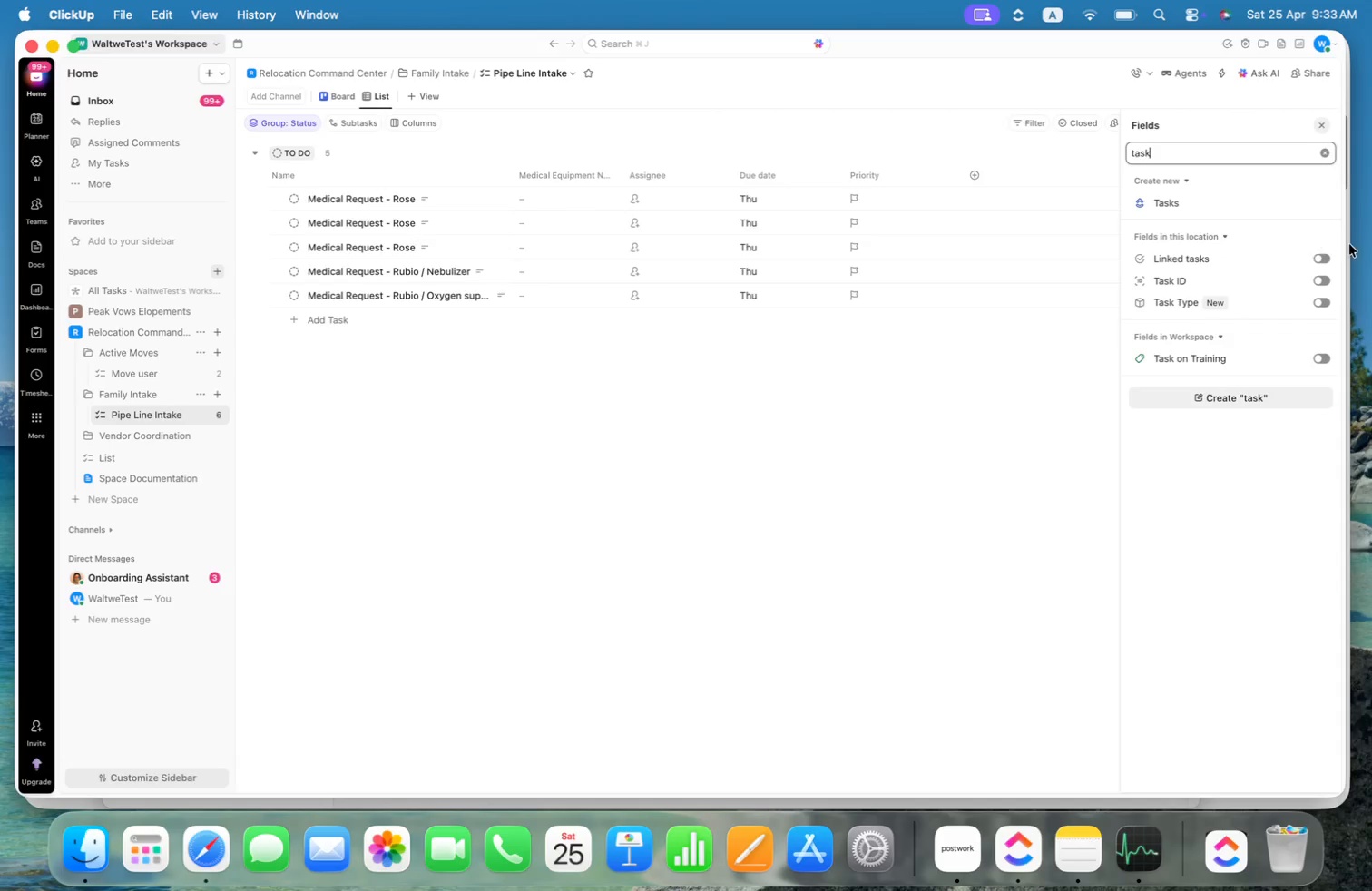 
left_click([1324, 254])
 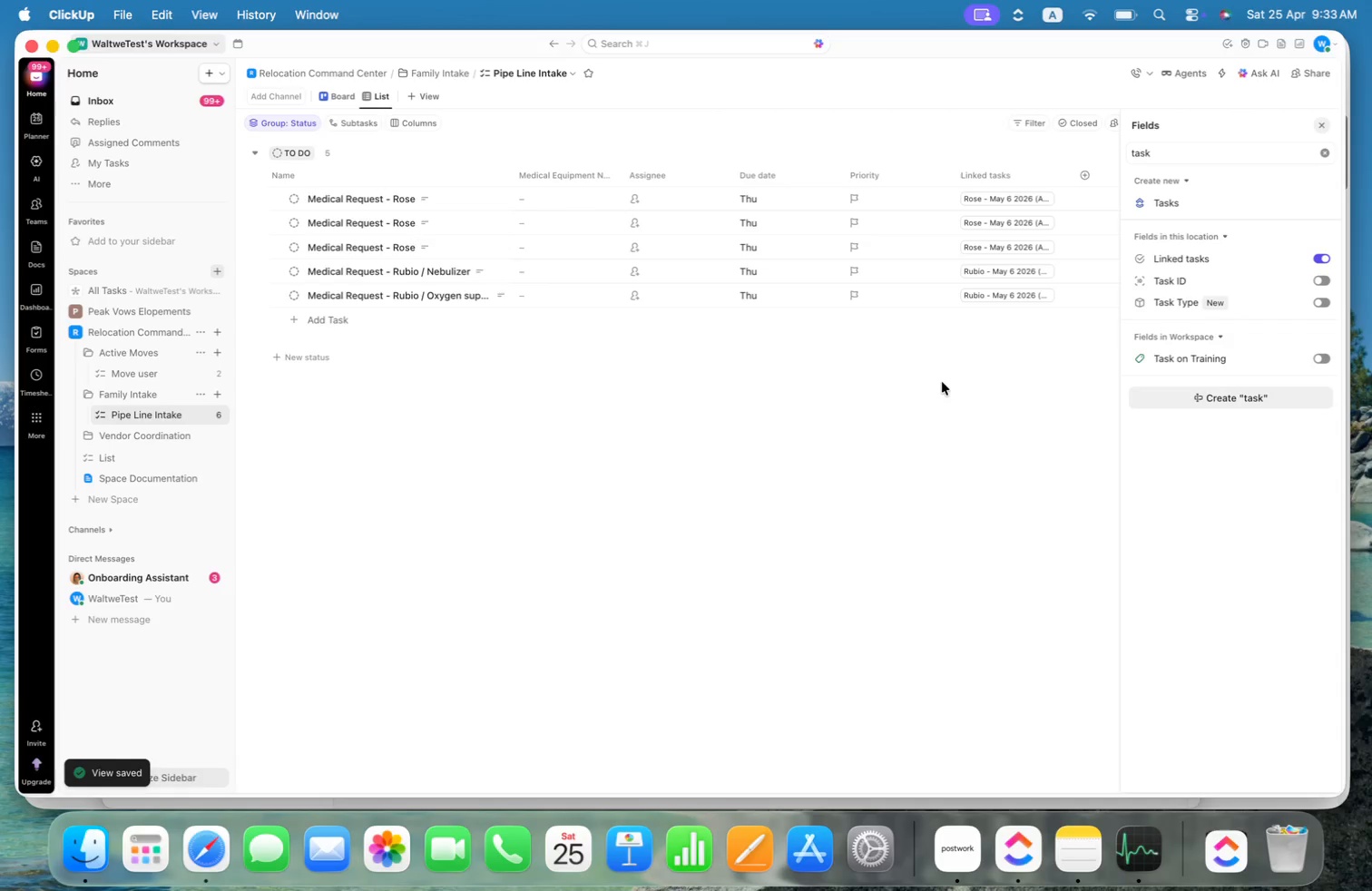 
left_click([942, 382])
 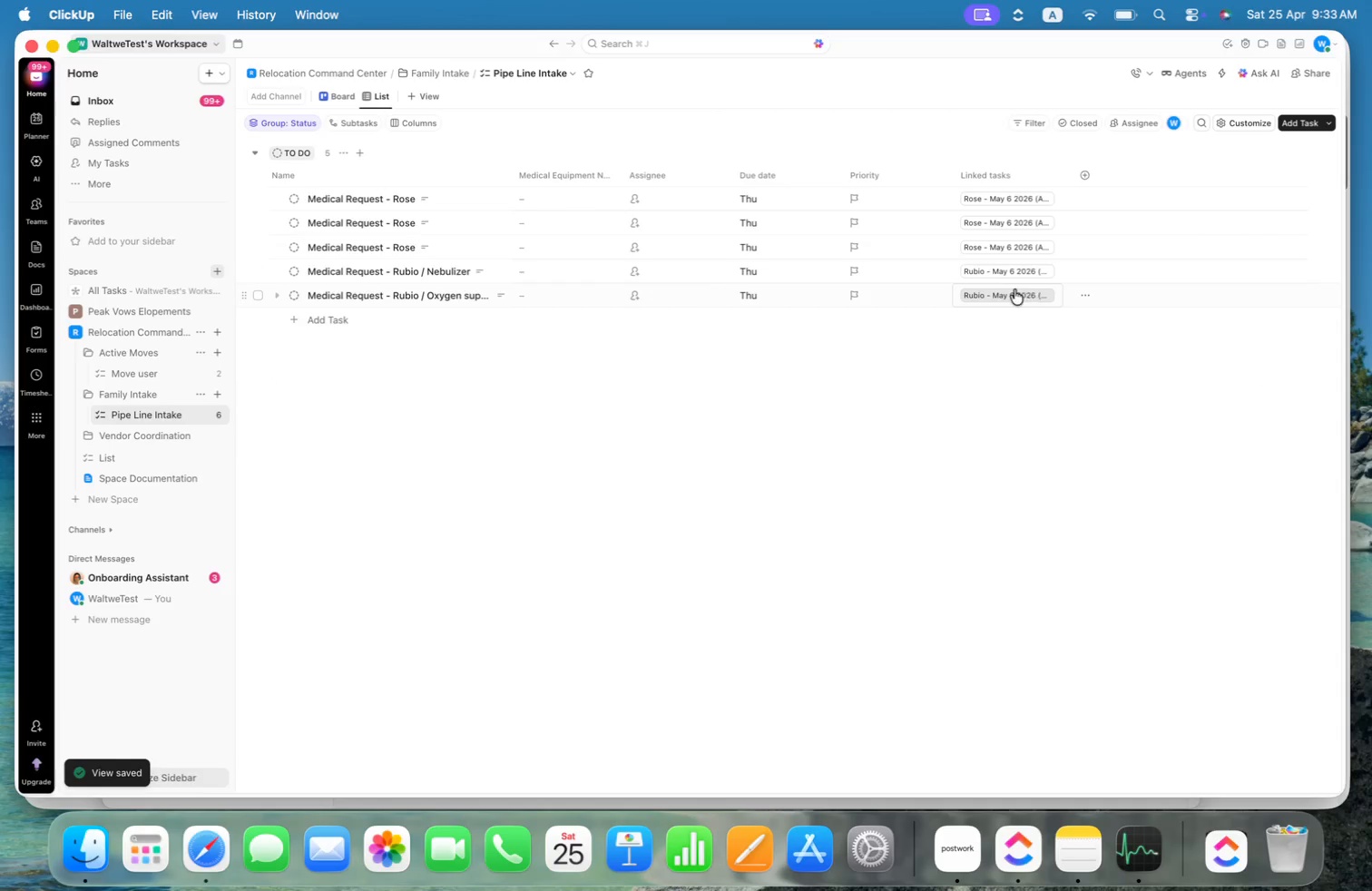 
left_click([1012, 292])
 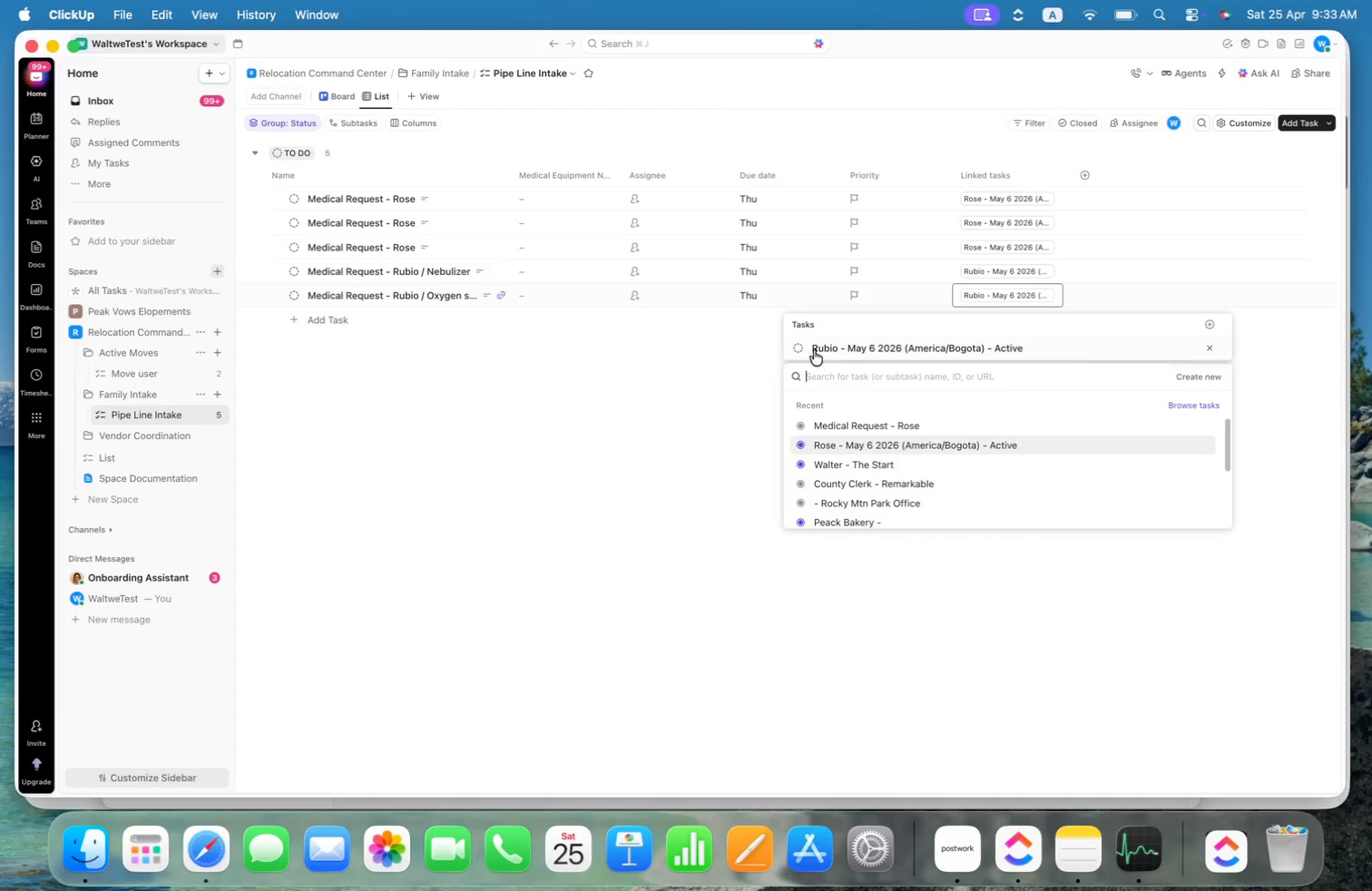 
wait(7.3)
 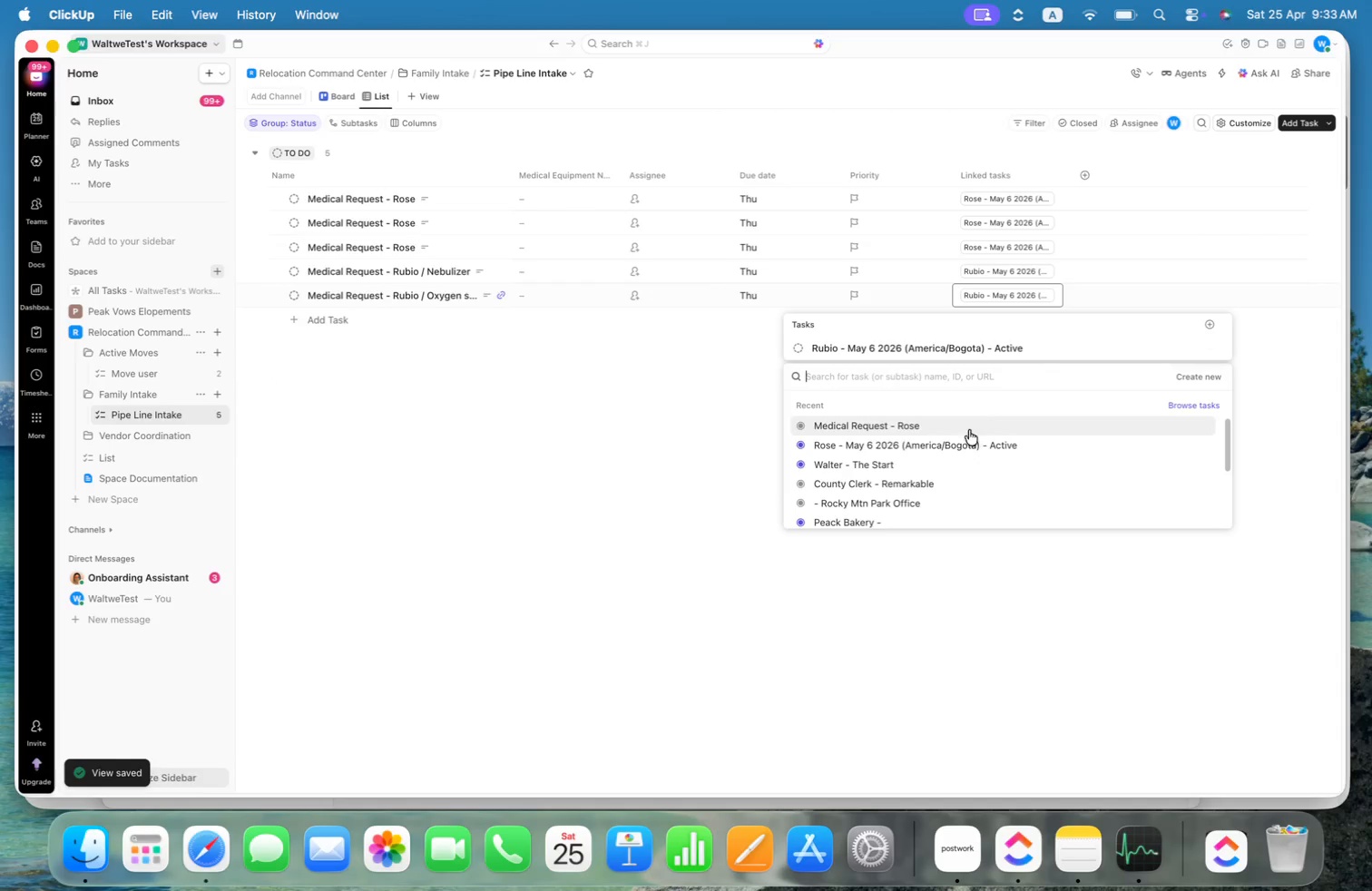 
left_click([1019, 345])
 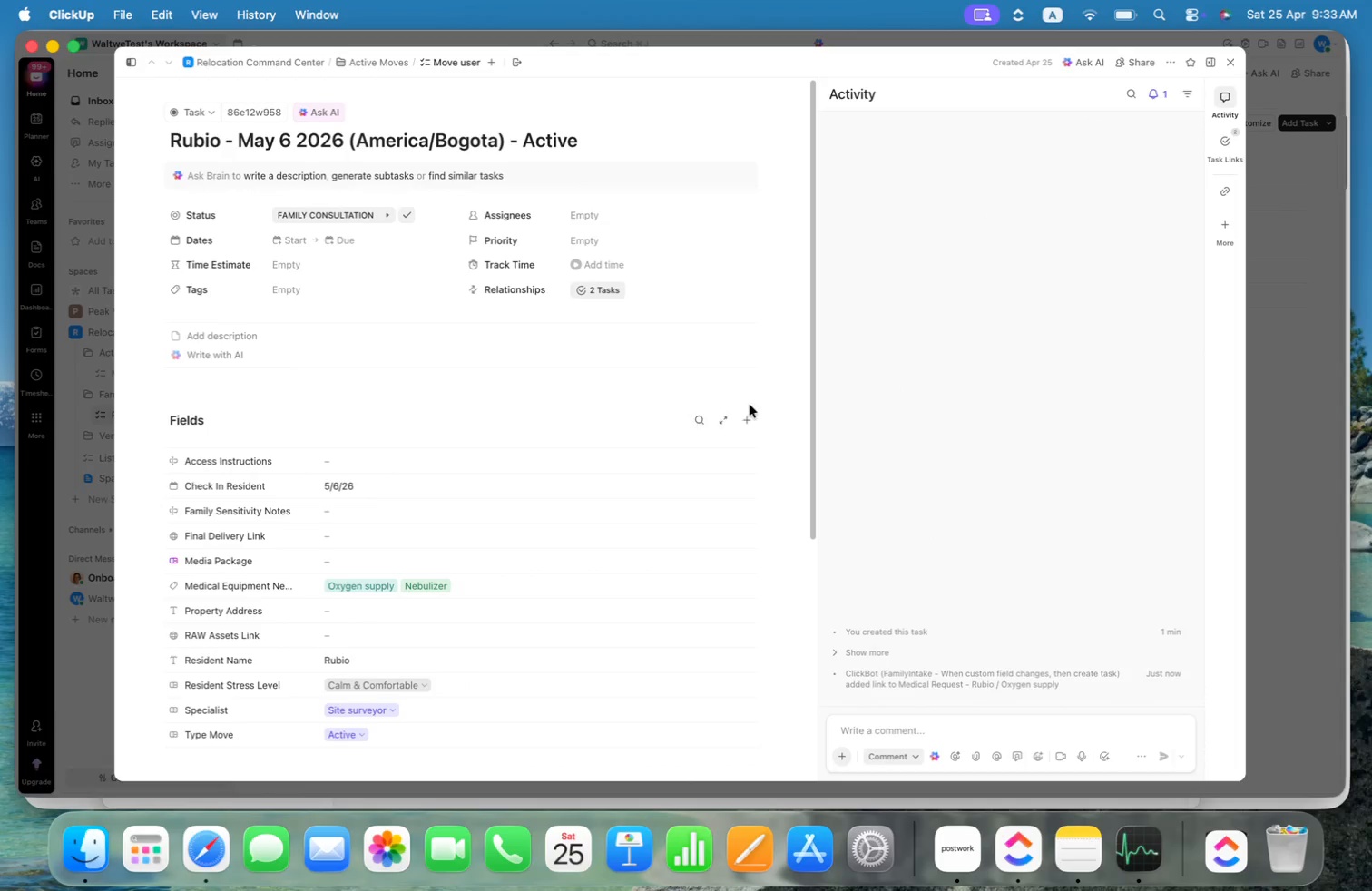 
scroll: coordinate [751, 405], scroll_direction: up, amount: 18.0
 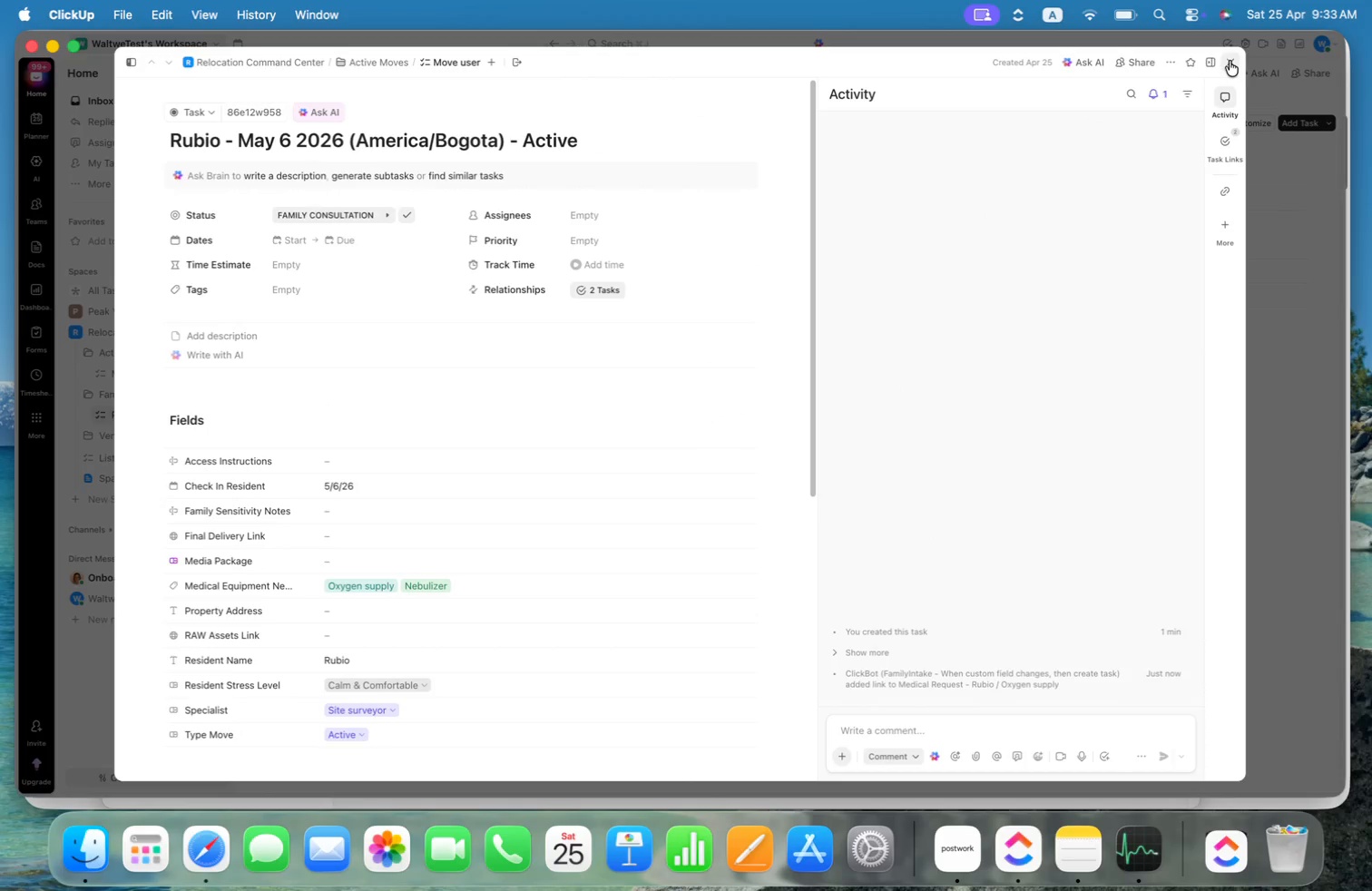 
key(Escape)
 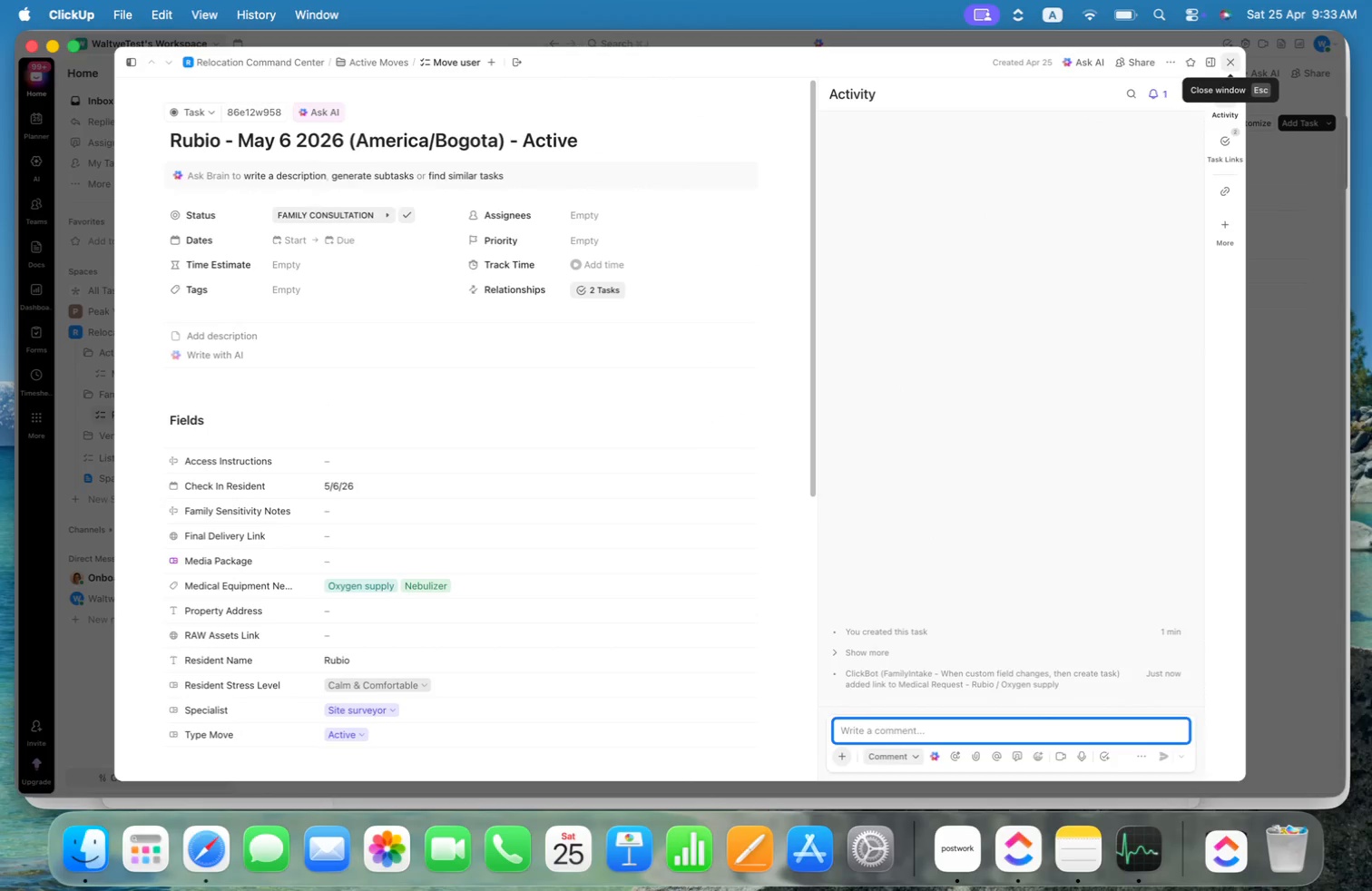 
left_click([1230, 61])
 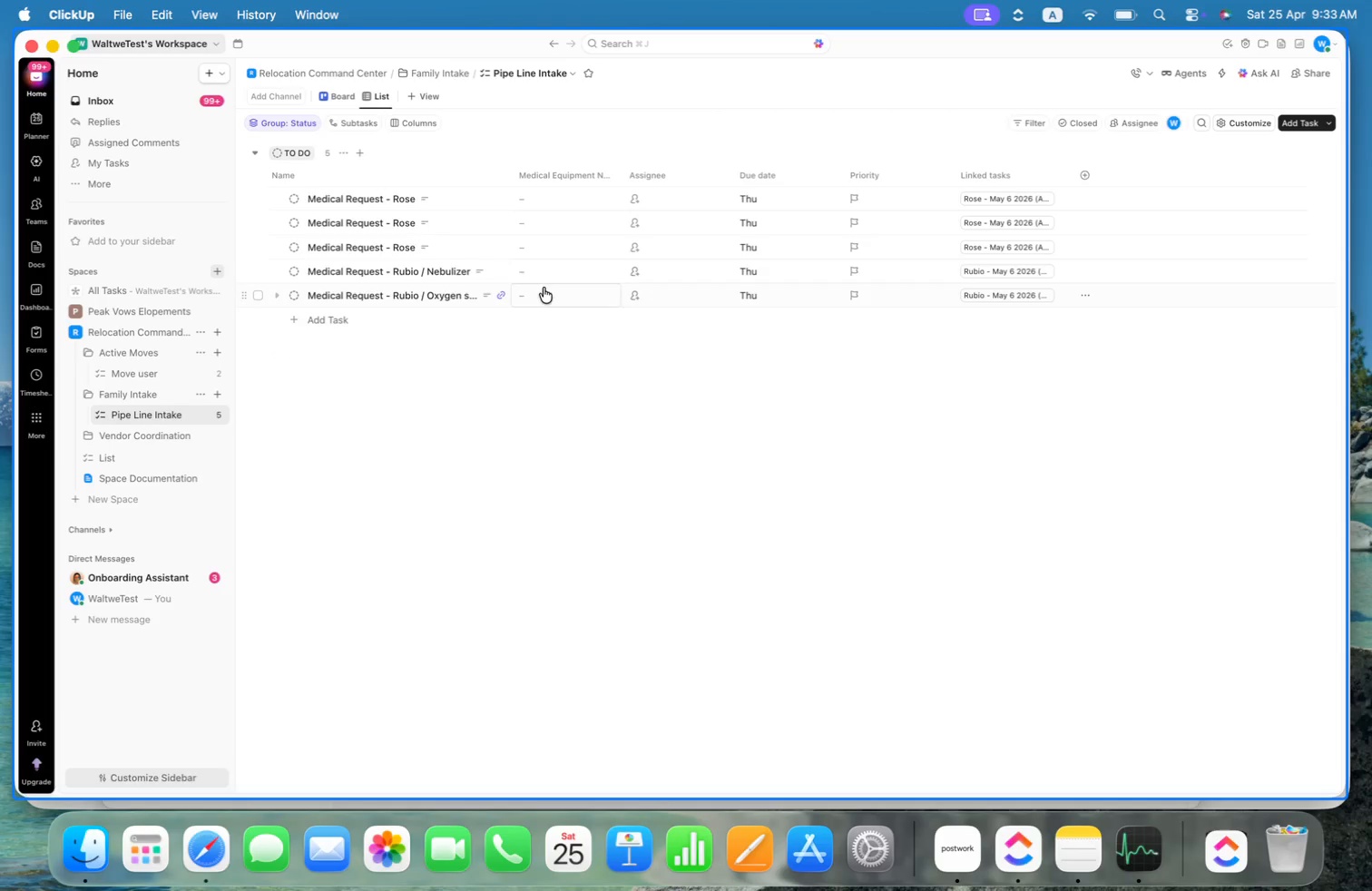 
left_click_drag(start_coordinate=[511, 172], to_coordinate=[578, 171])
 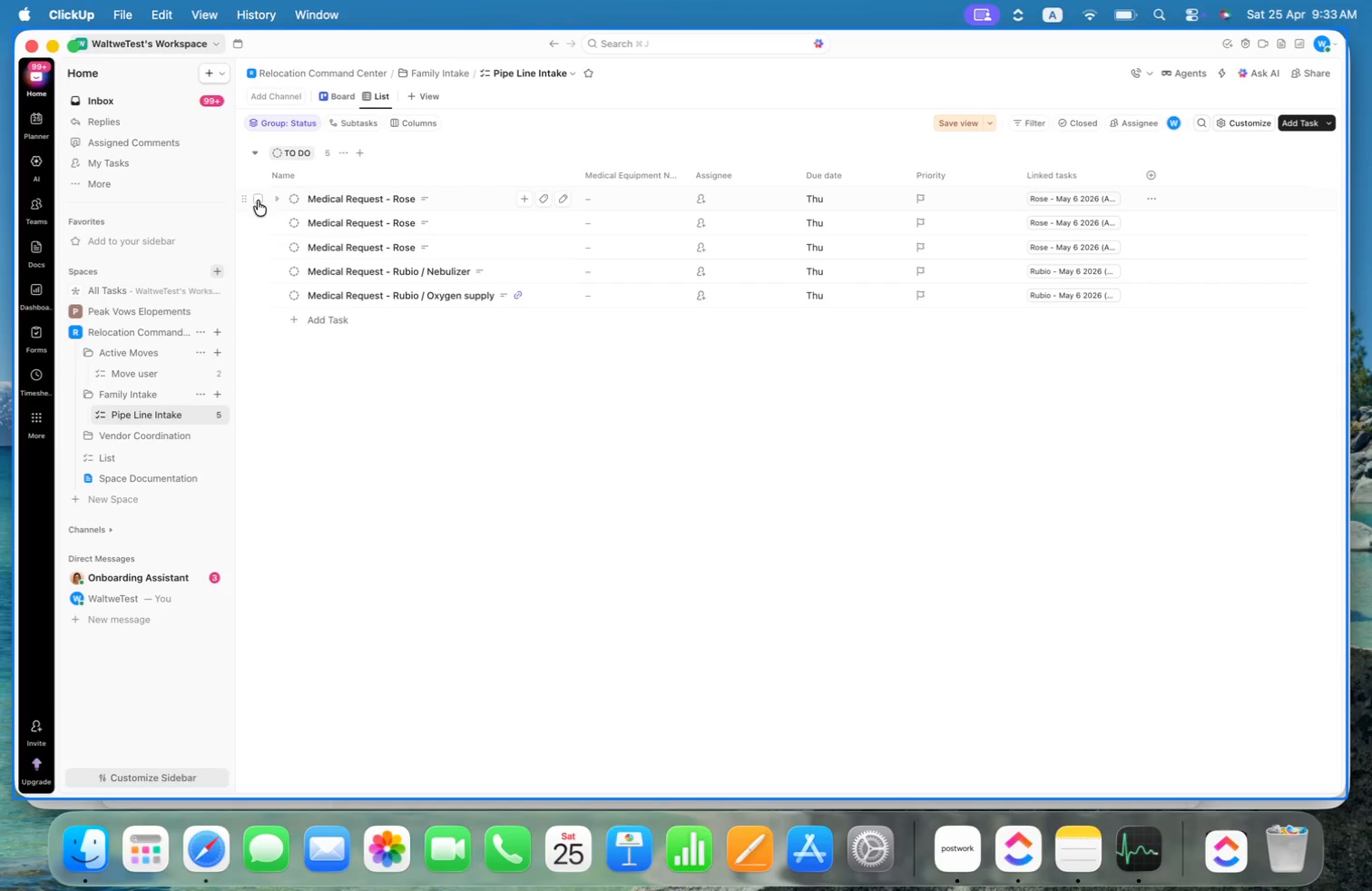 